 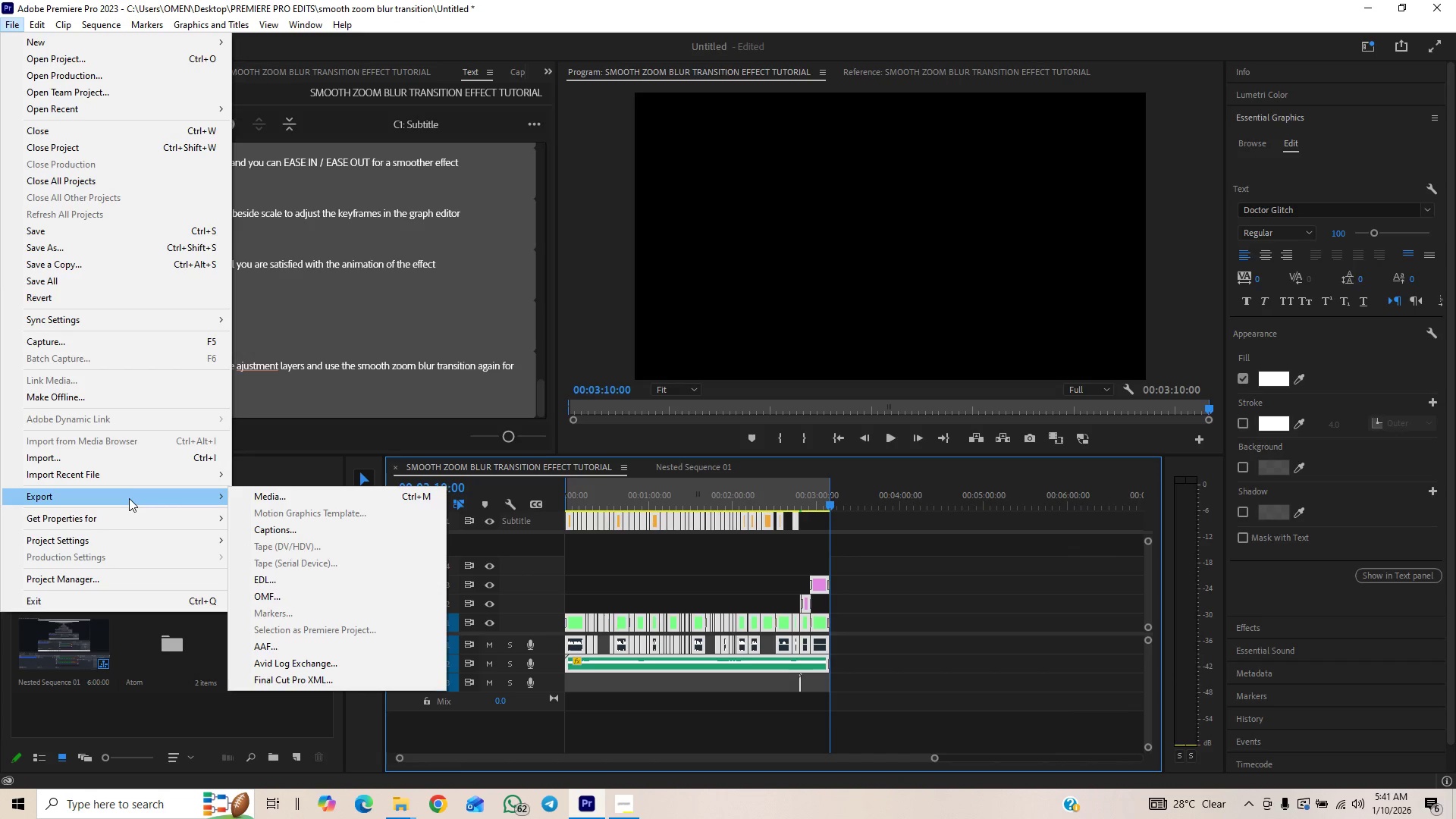 
left_click([236, 494])
 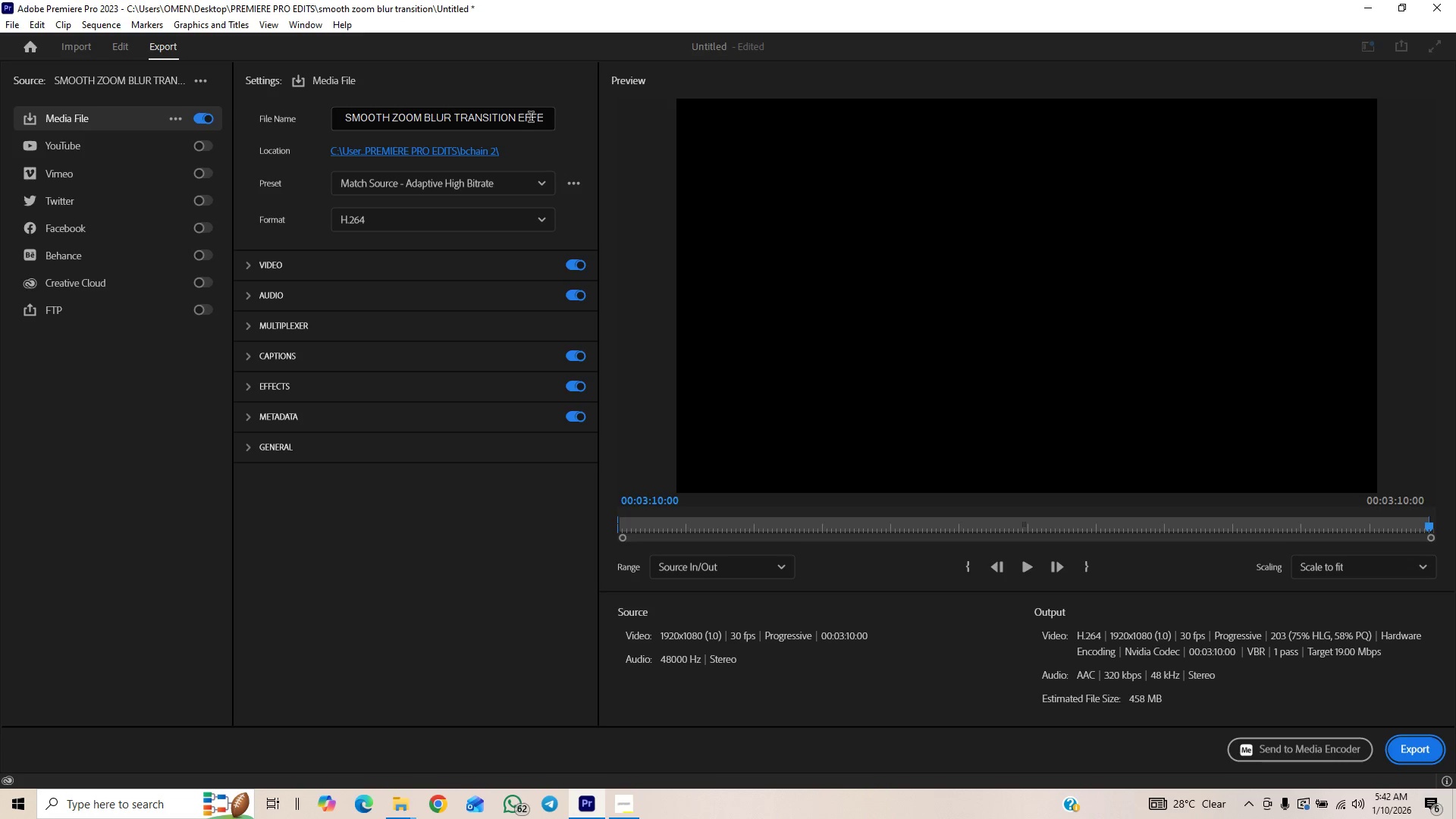 
wait(18.29)
 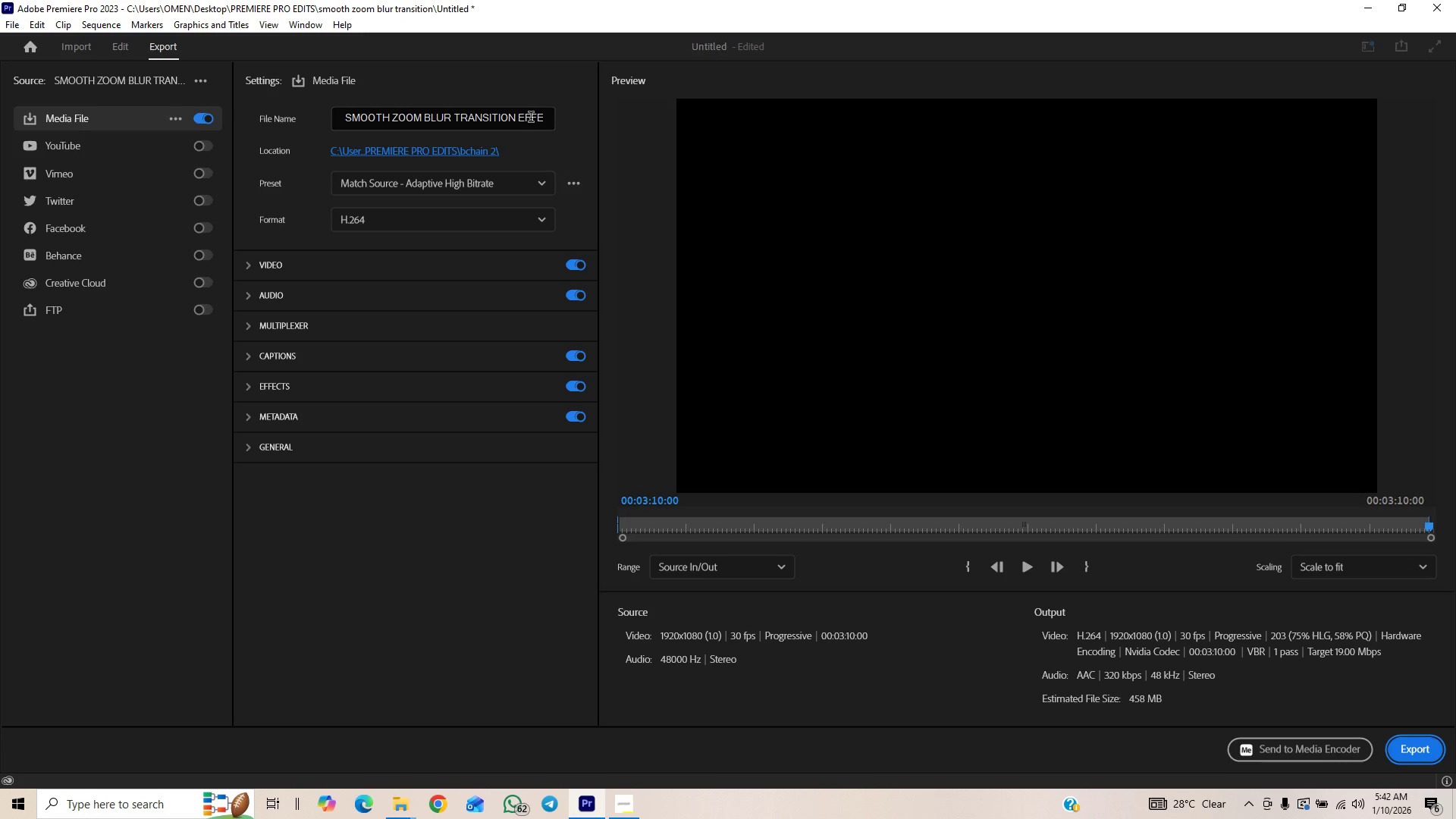 
mouse_move([369, 186])
 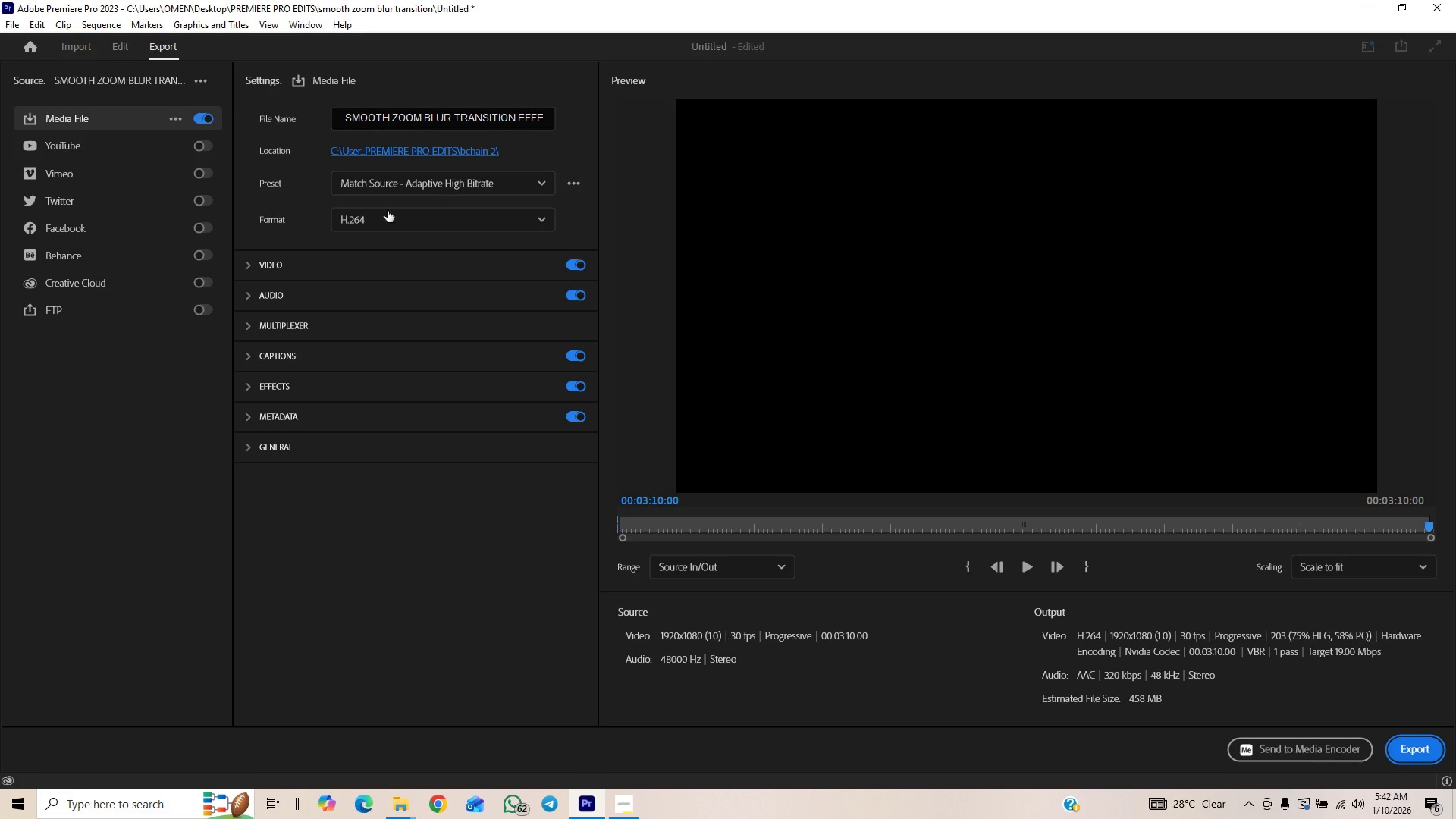 
wait(24.89)
 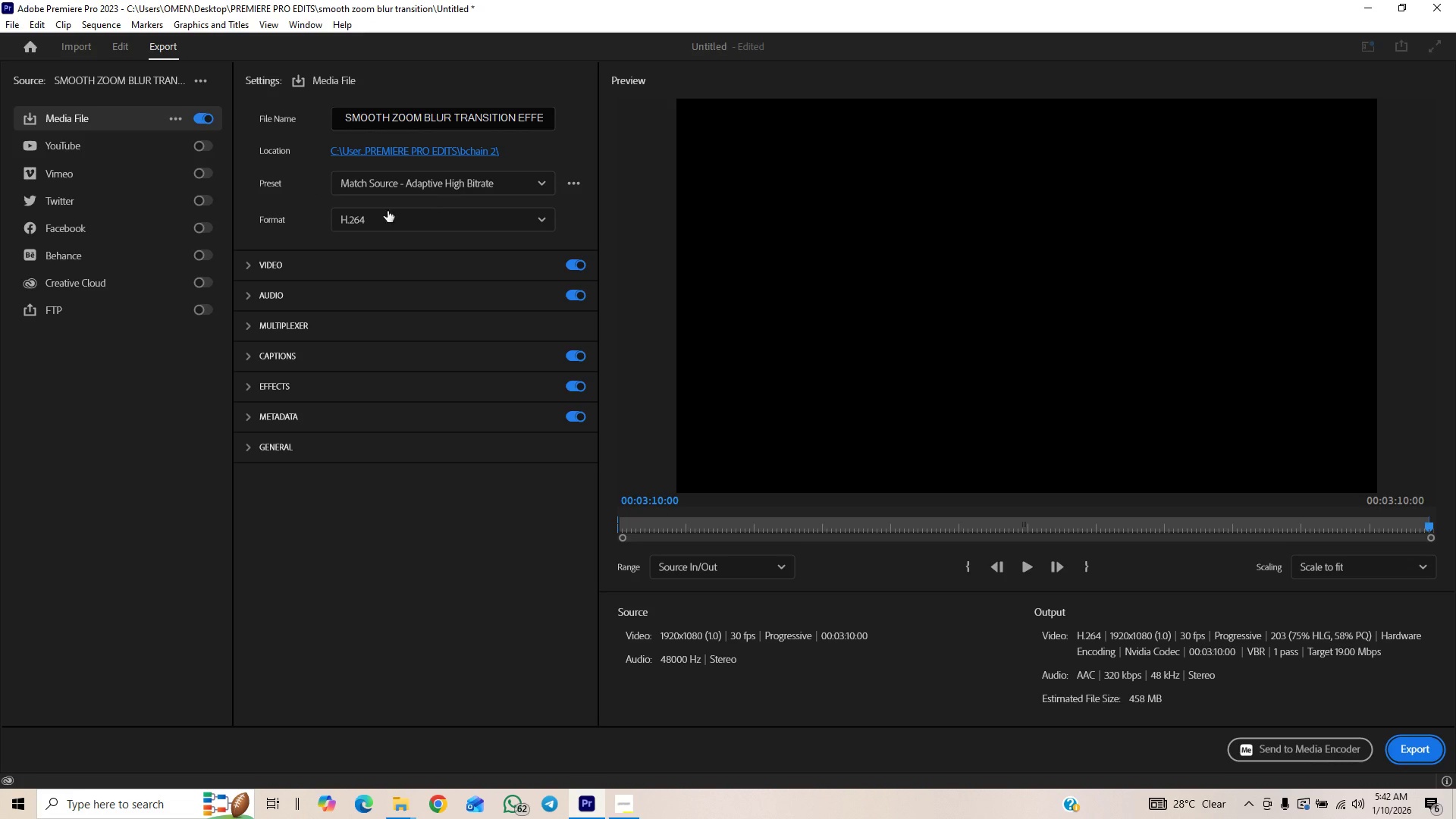 
left_click([249, 269])
 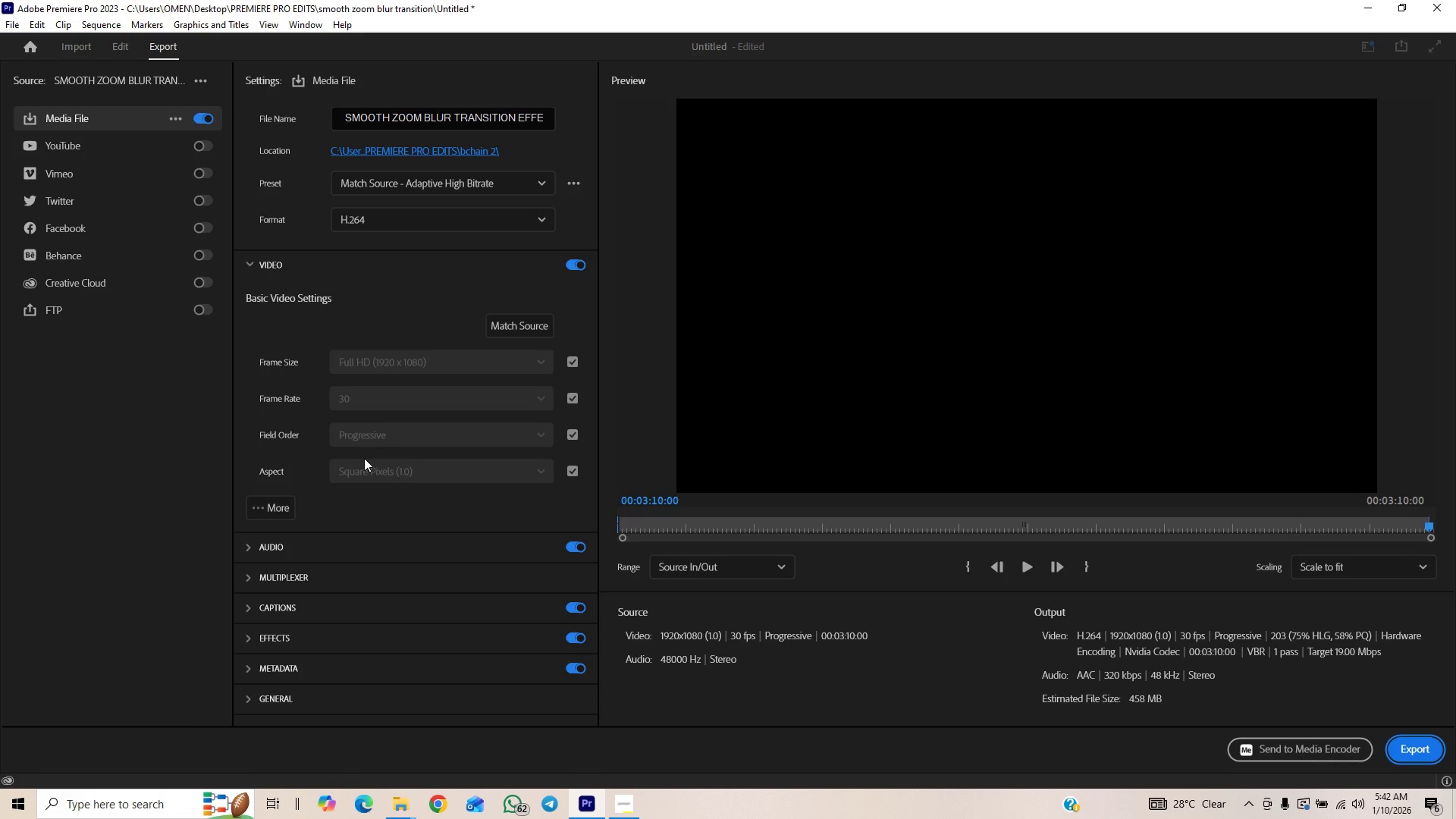 
scroll: coordinate [249, 329], scroll_direction: down, amount: 2.0
 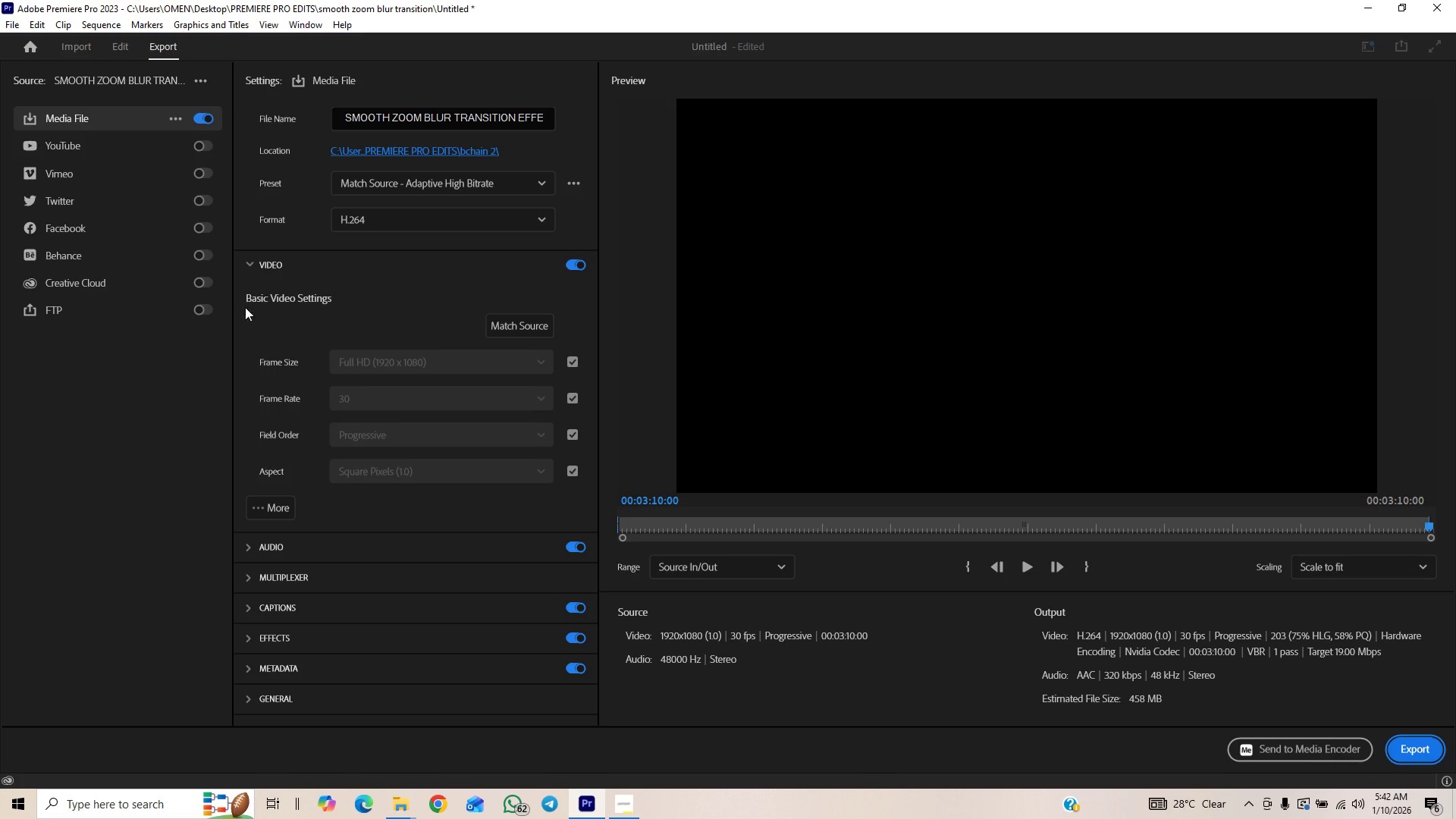 
wait(5.26)
 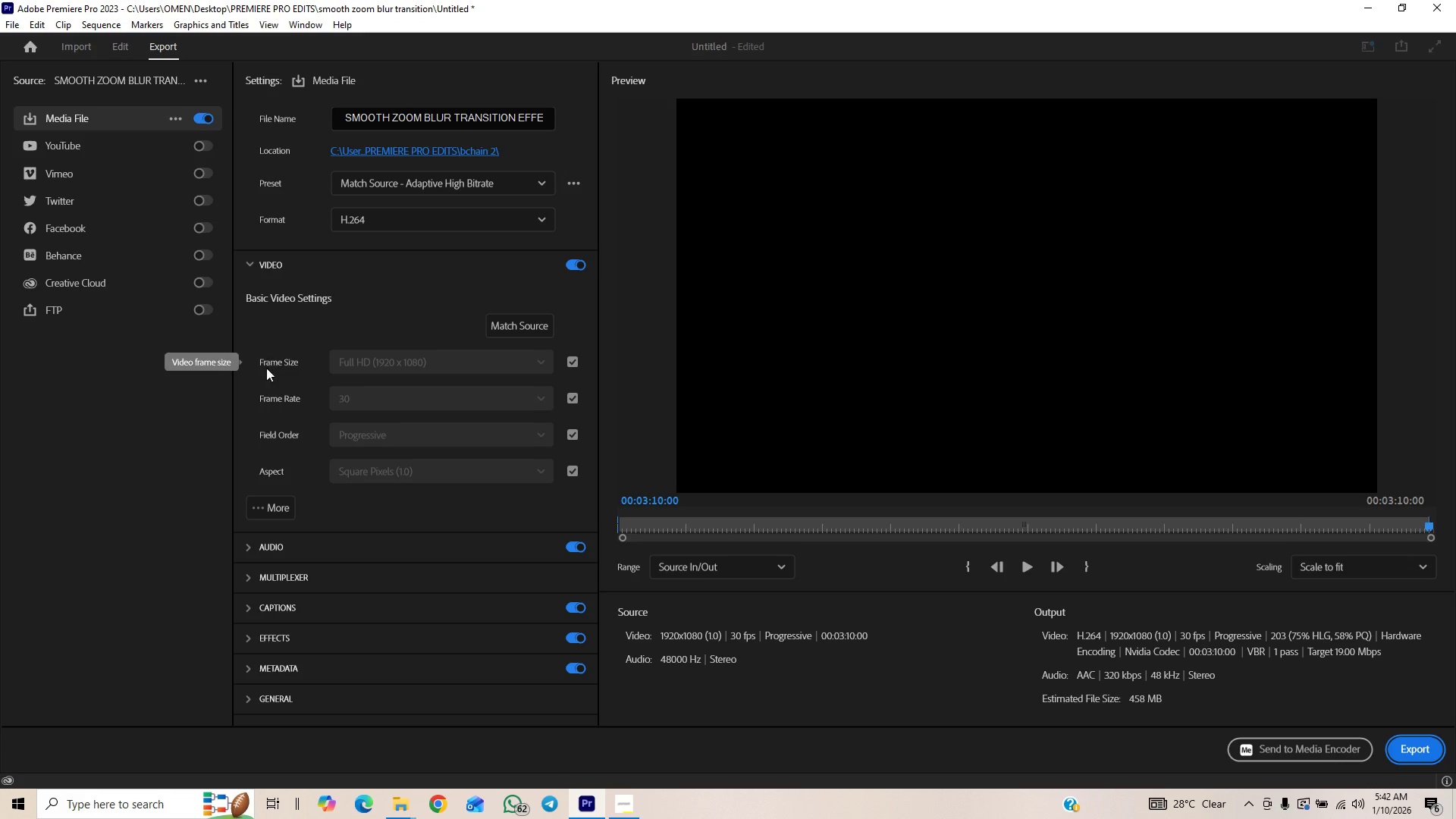 
left_click([250, 262])
 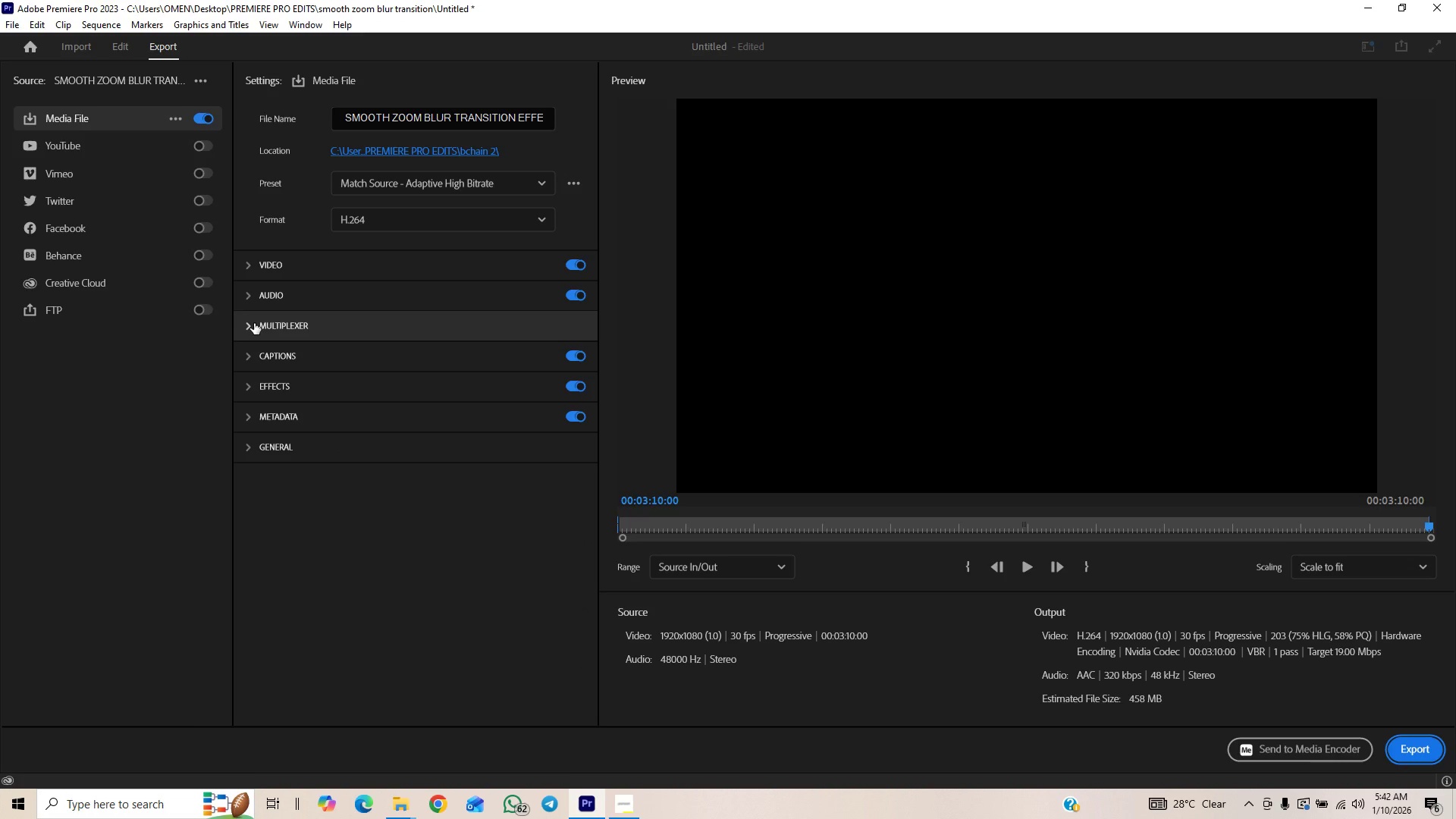 
left_click([252, 324])
 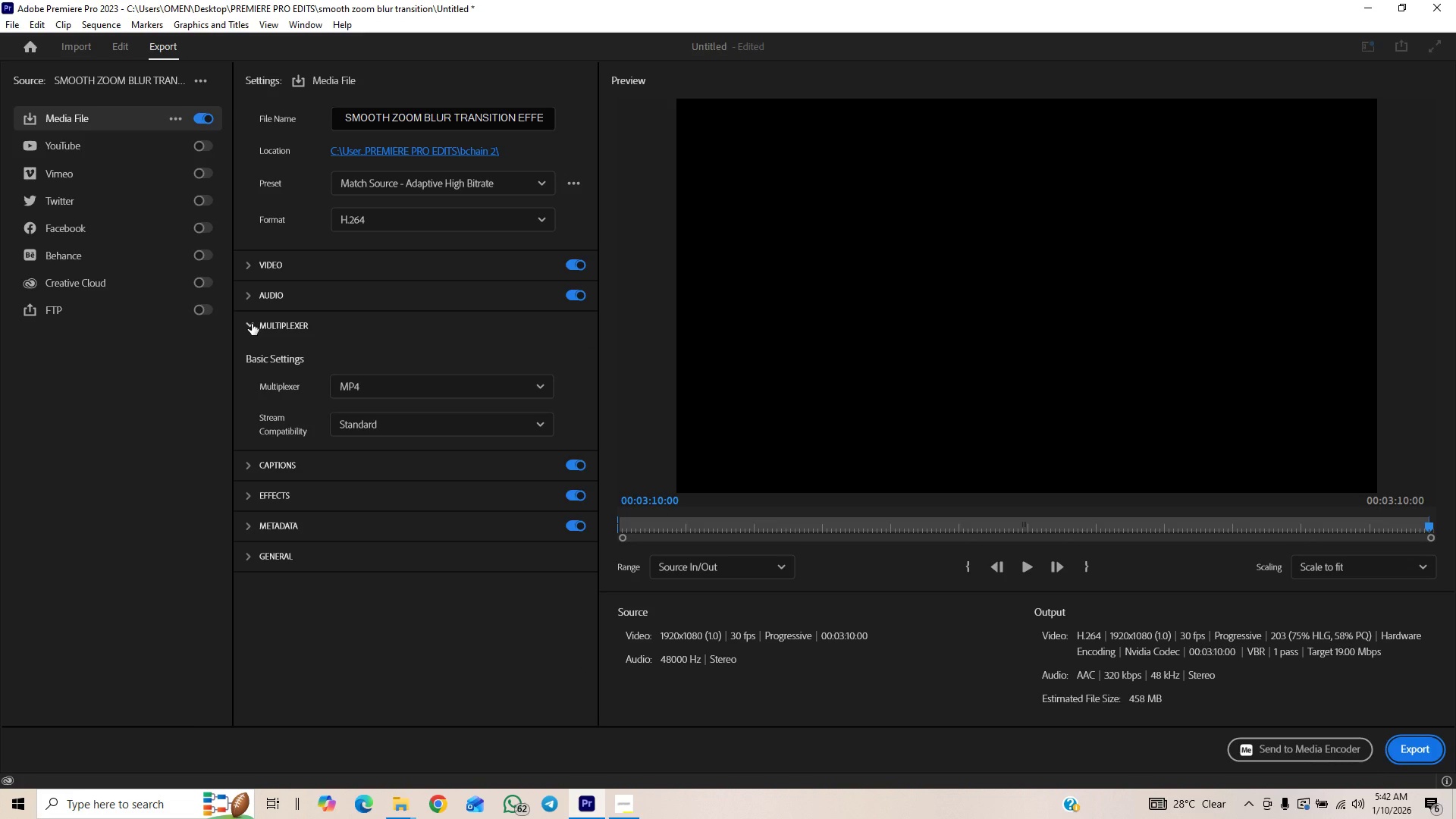 
left_click([252, 324])
 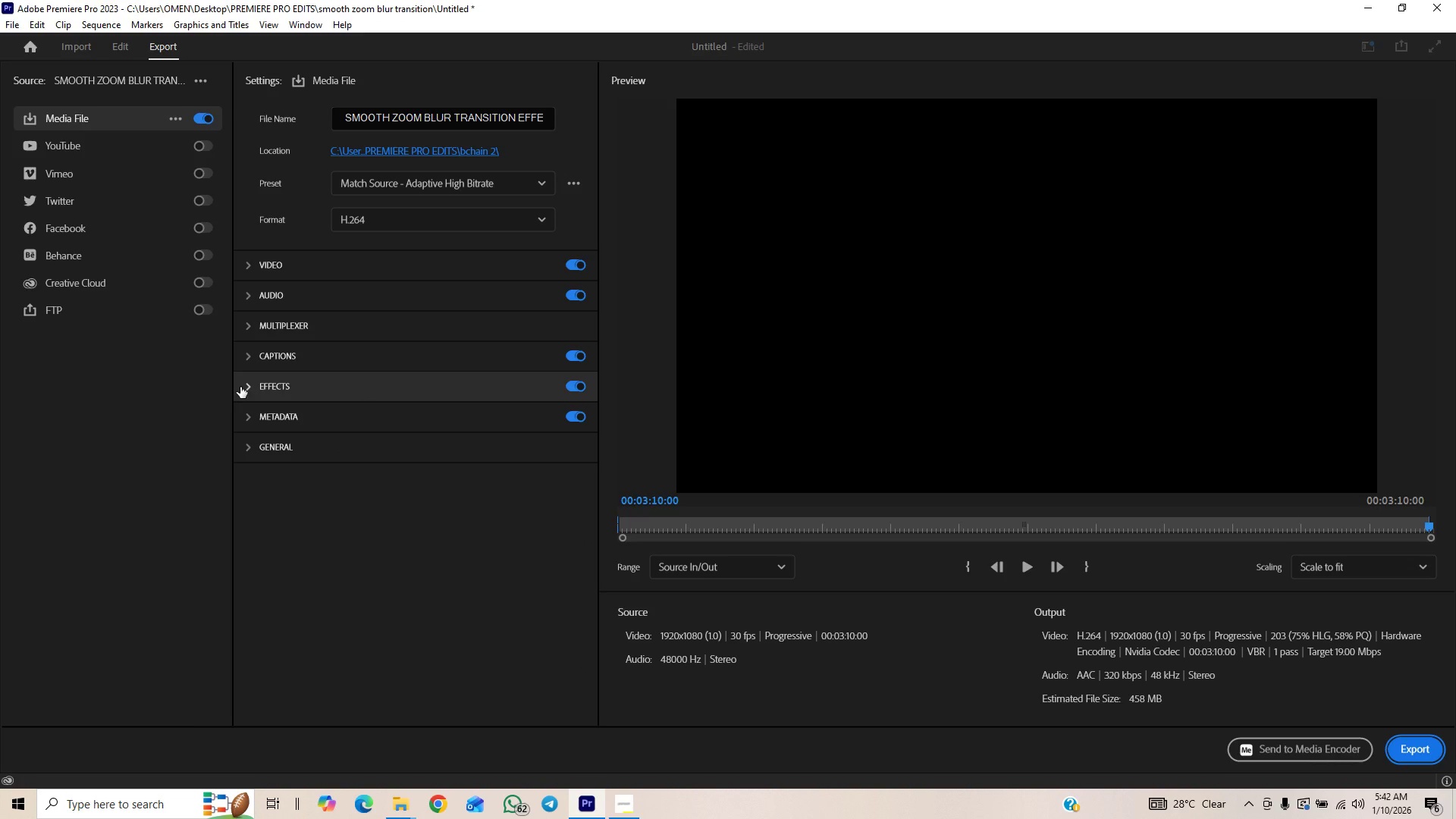 
left_click([242, 460])
 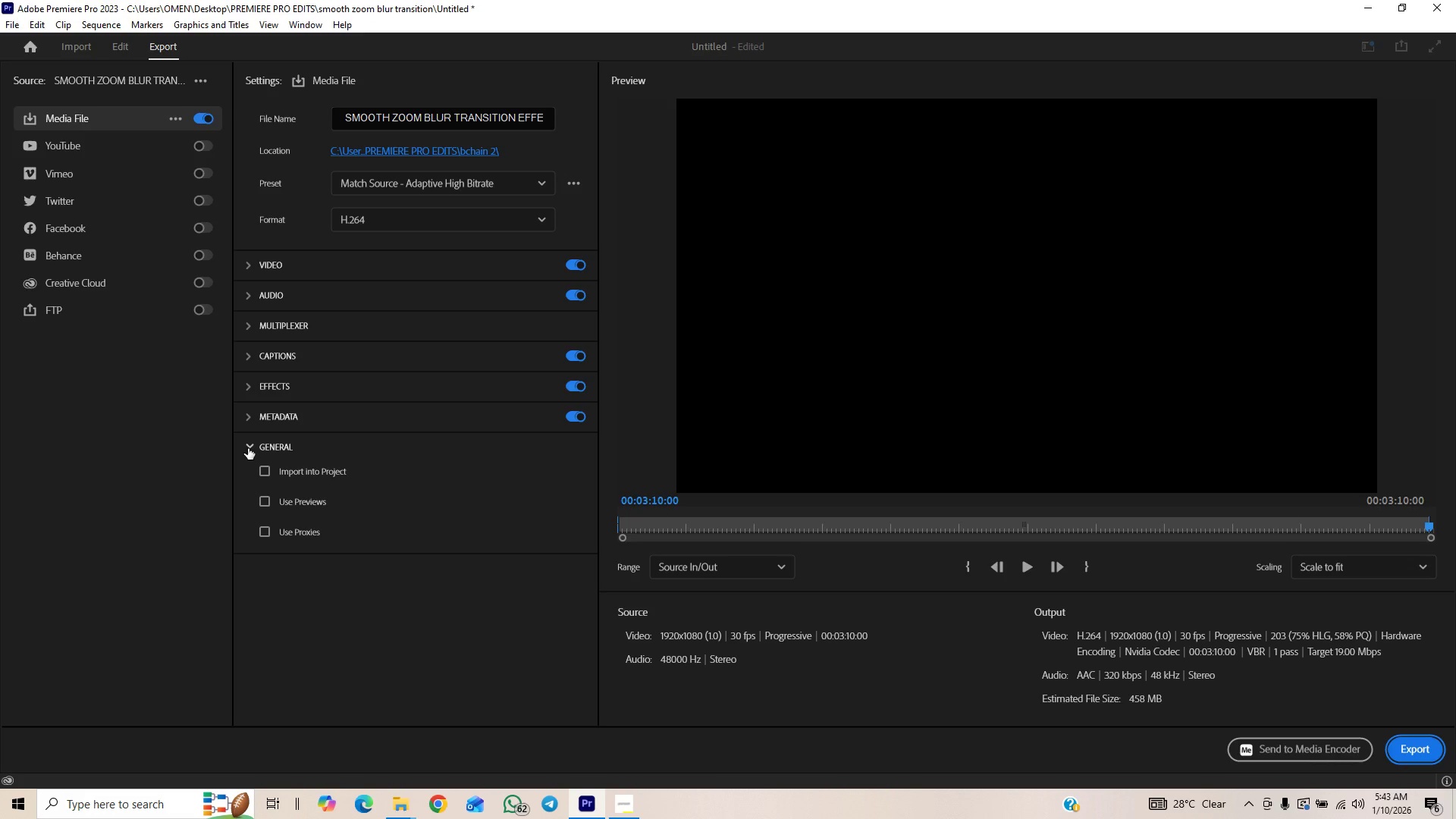 
wait(9.91)
 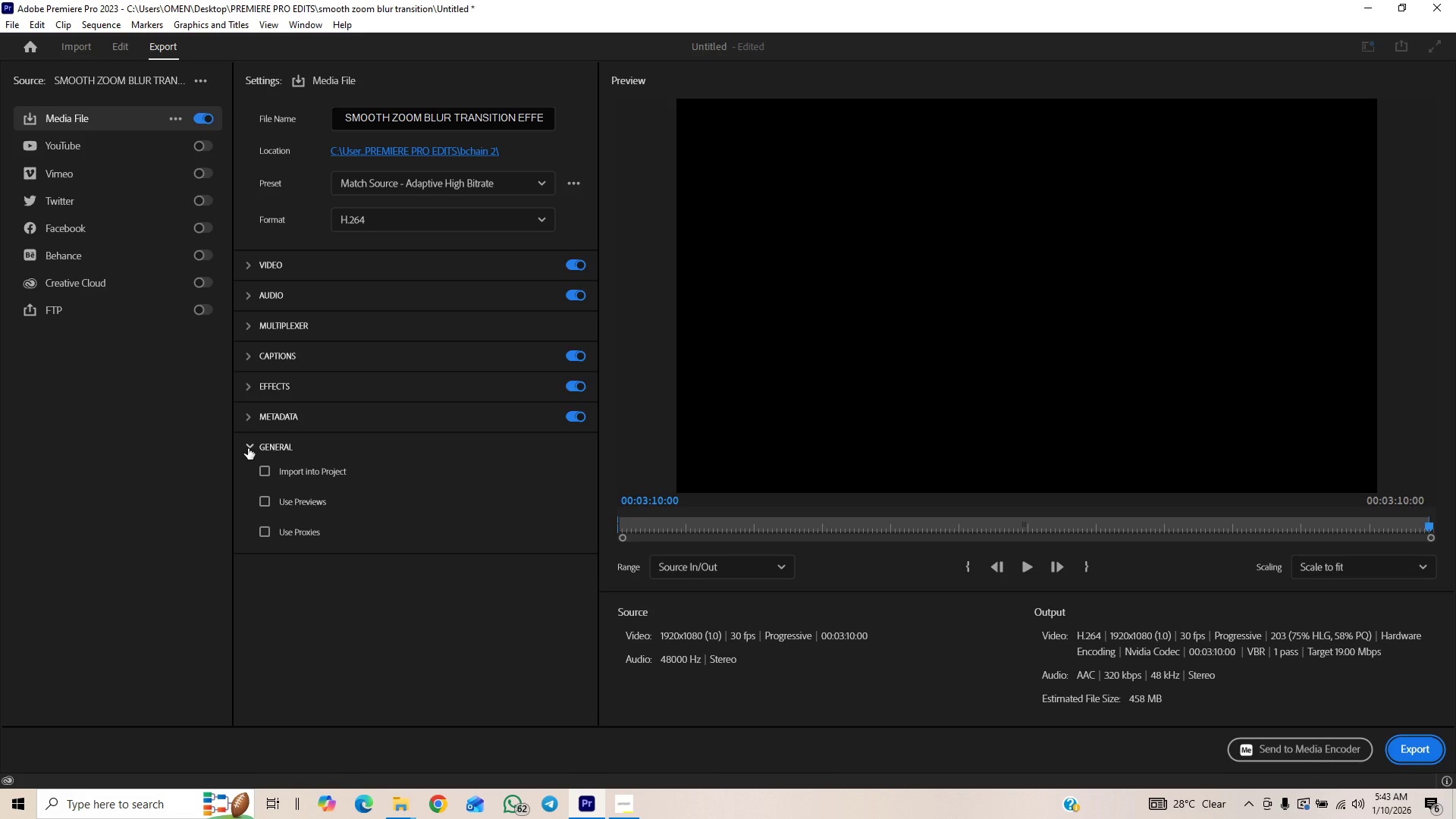 
left_click([248, 448])
 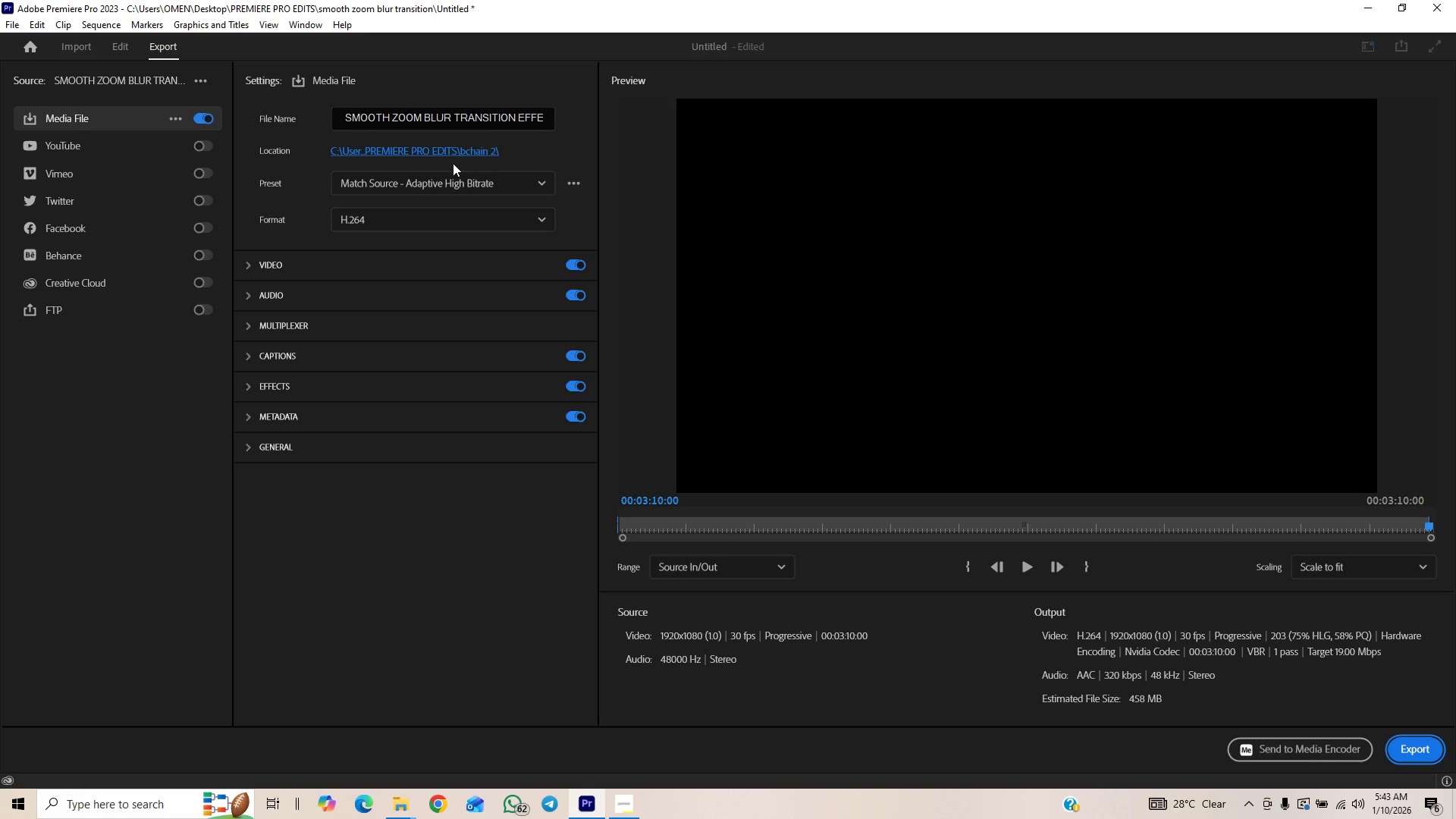 
left_click([463, 152])
 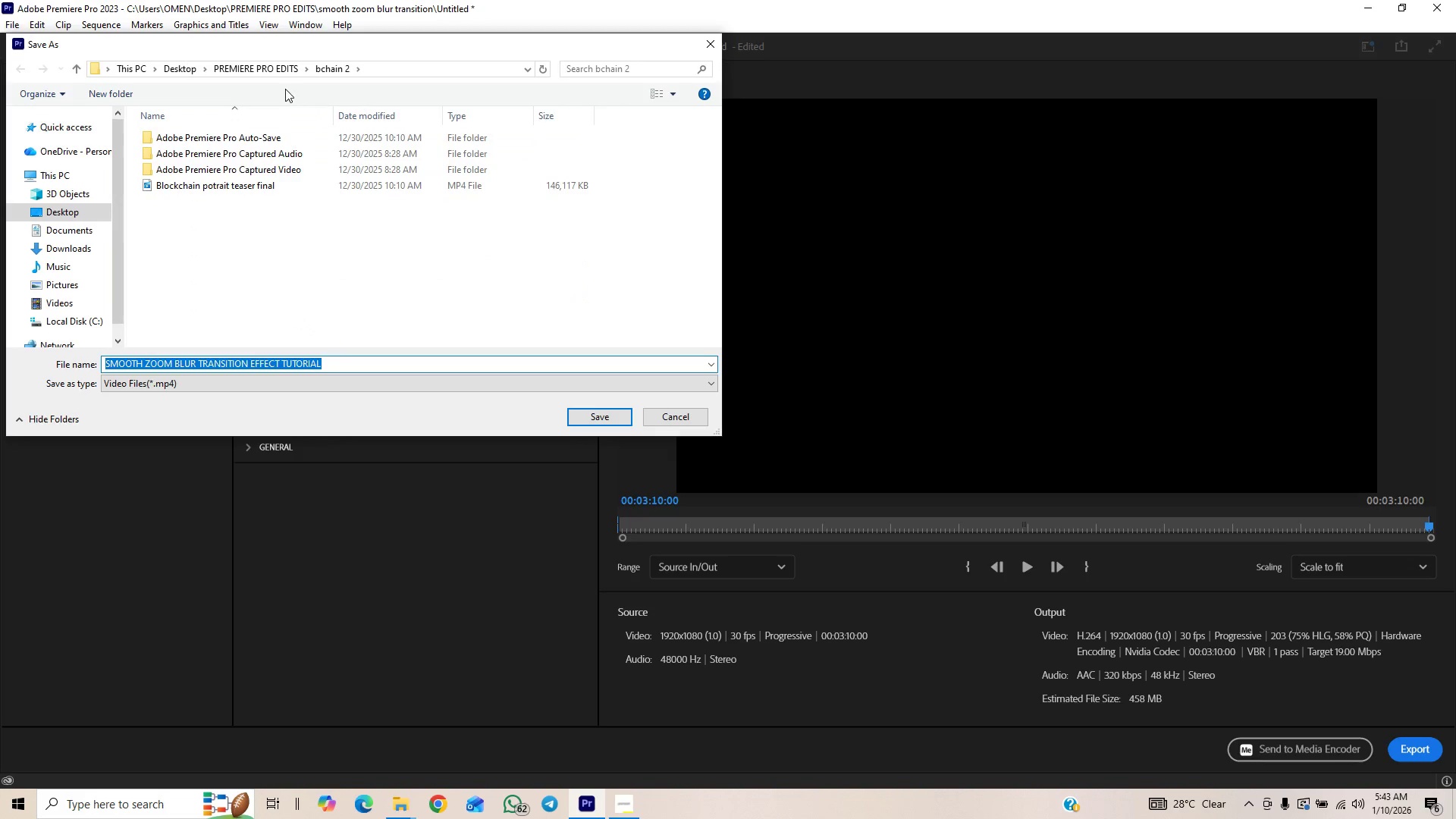 
left_click([280, 68])
 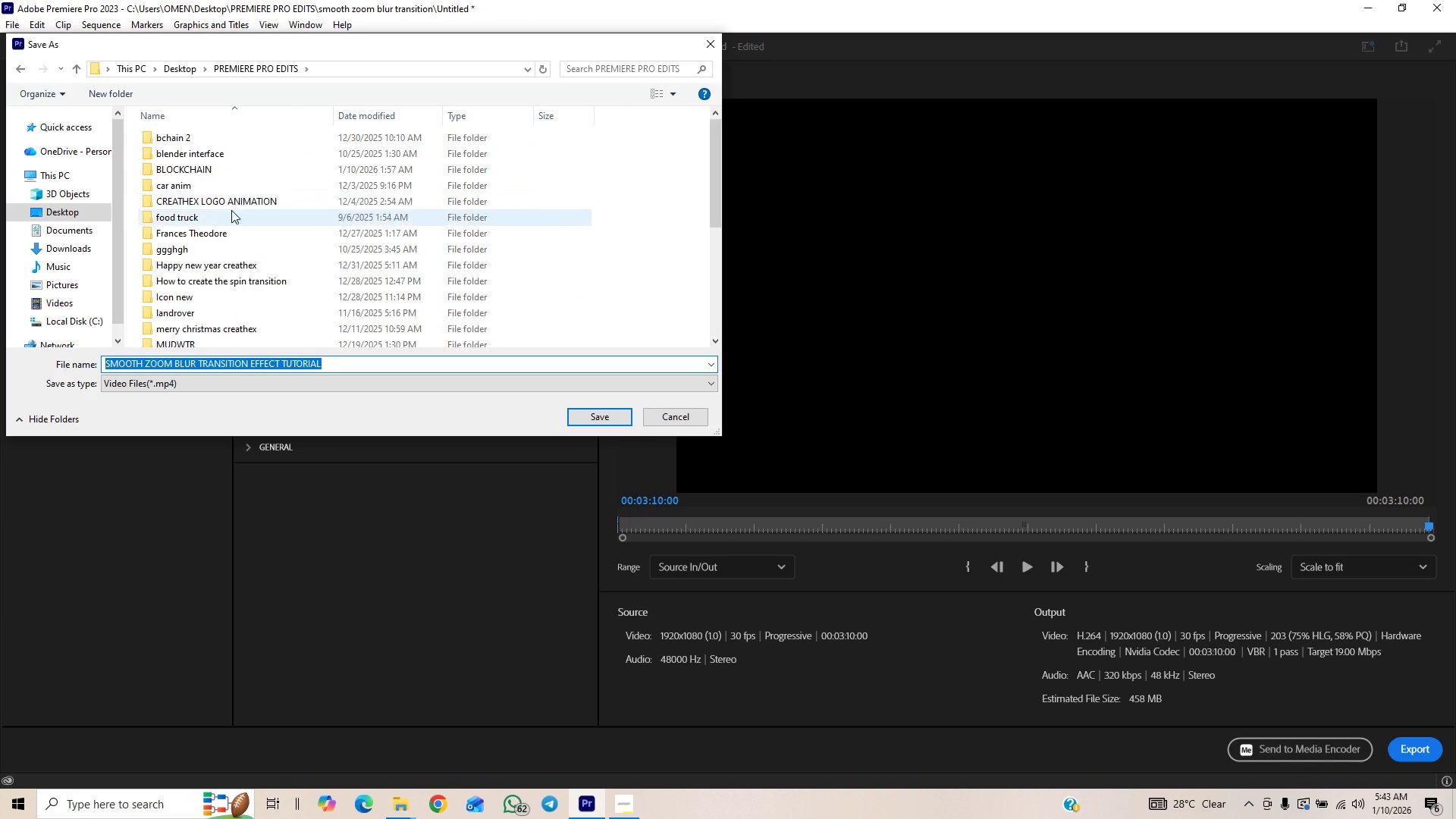 
scroll: coordinate [212, 246], scroll_direction: down, amount: 5.0
 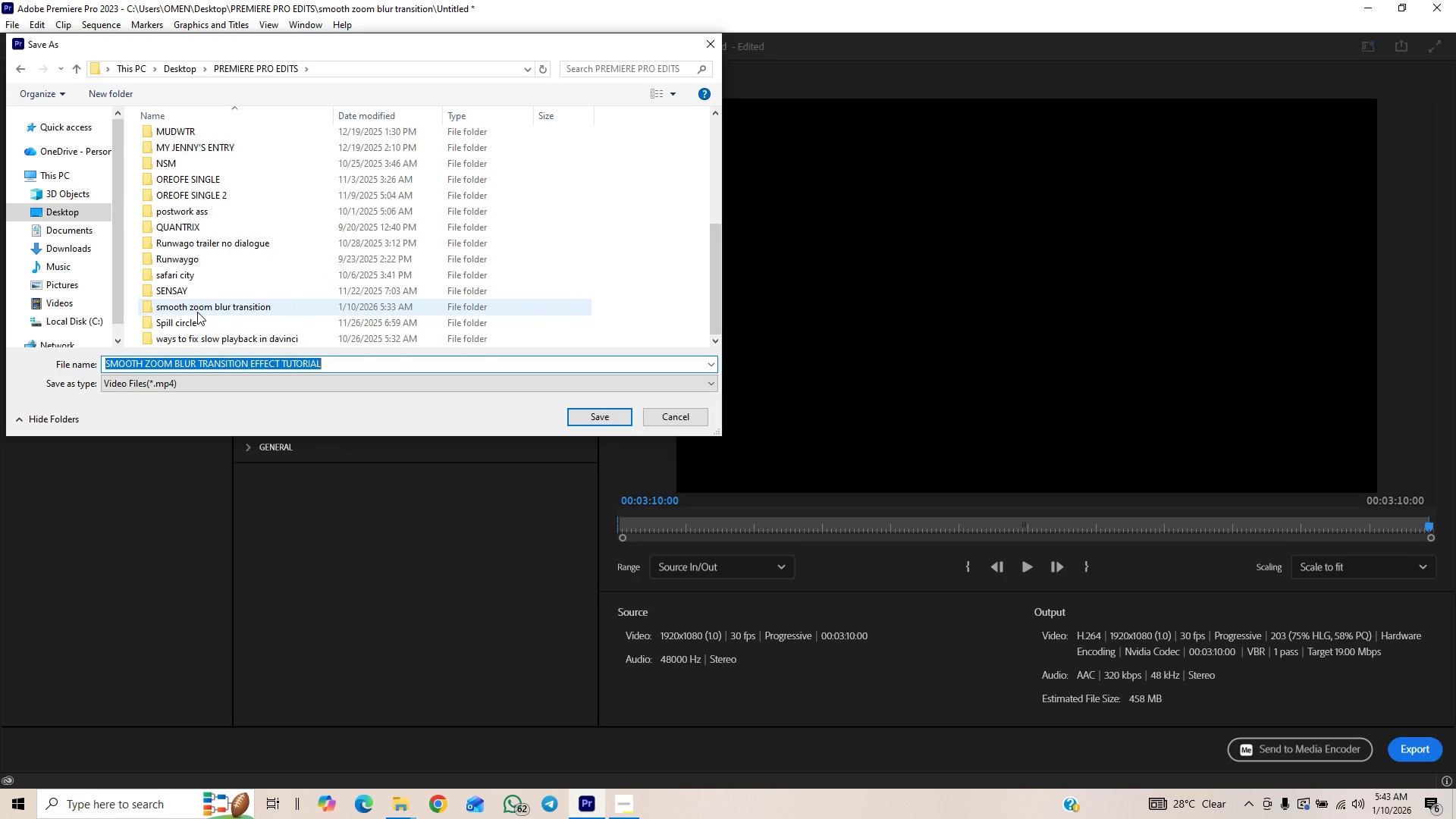 
double_click([198, 311])
 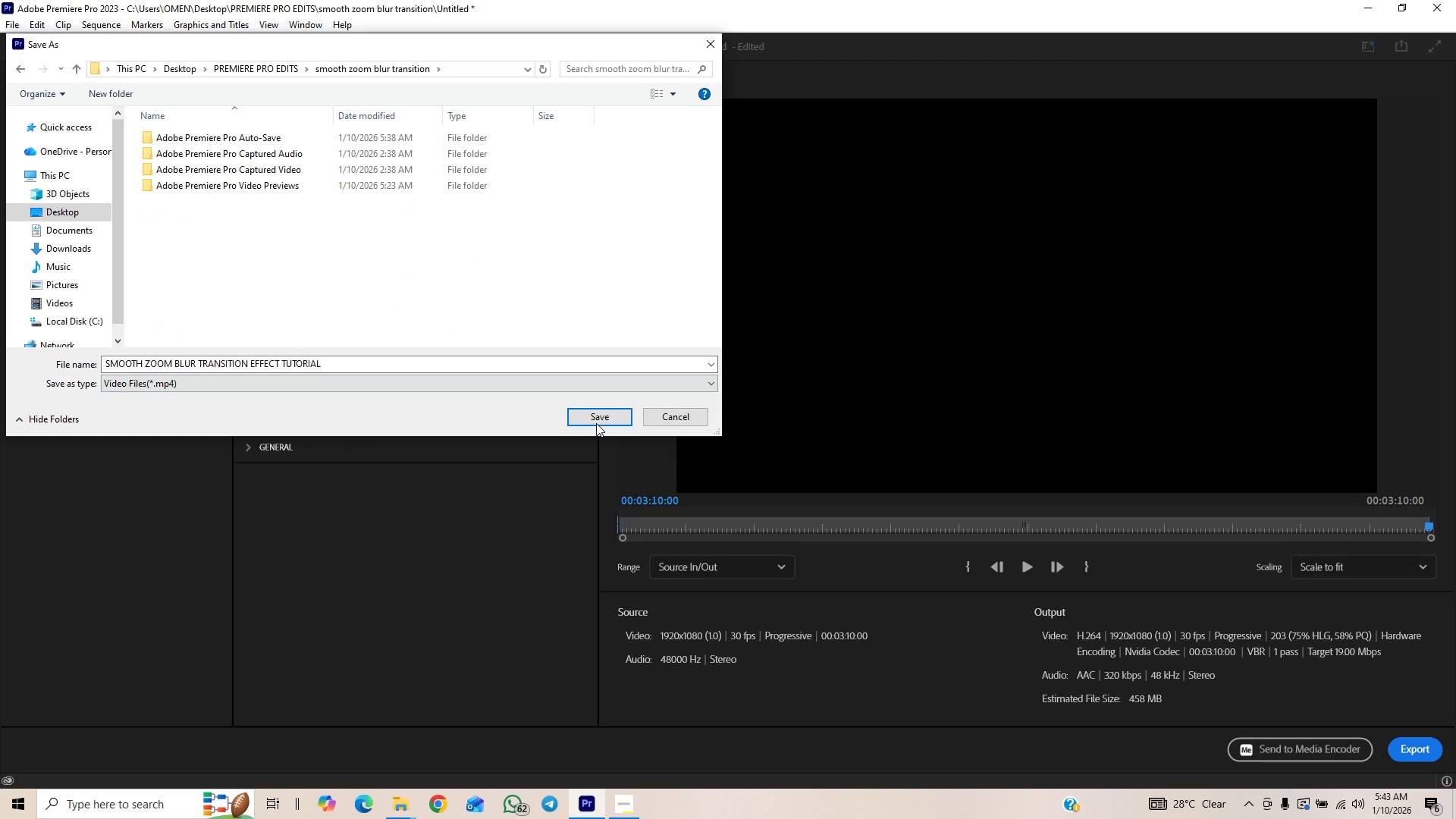 
left_click([595, 419])
 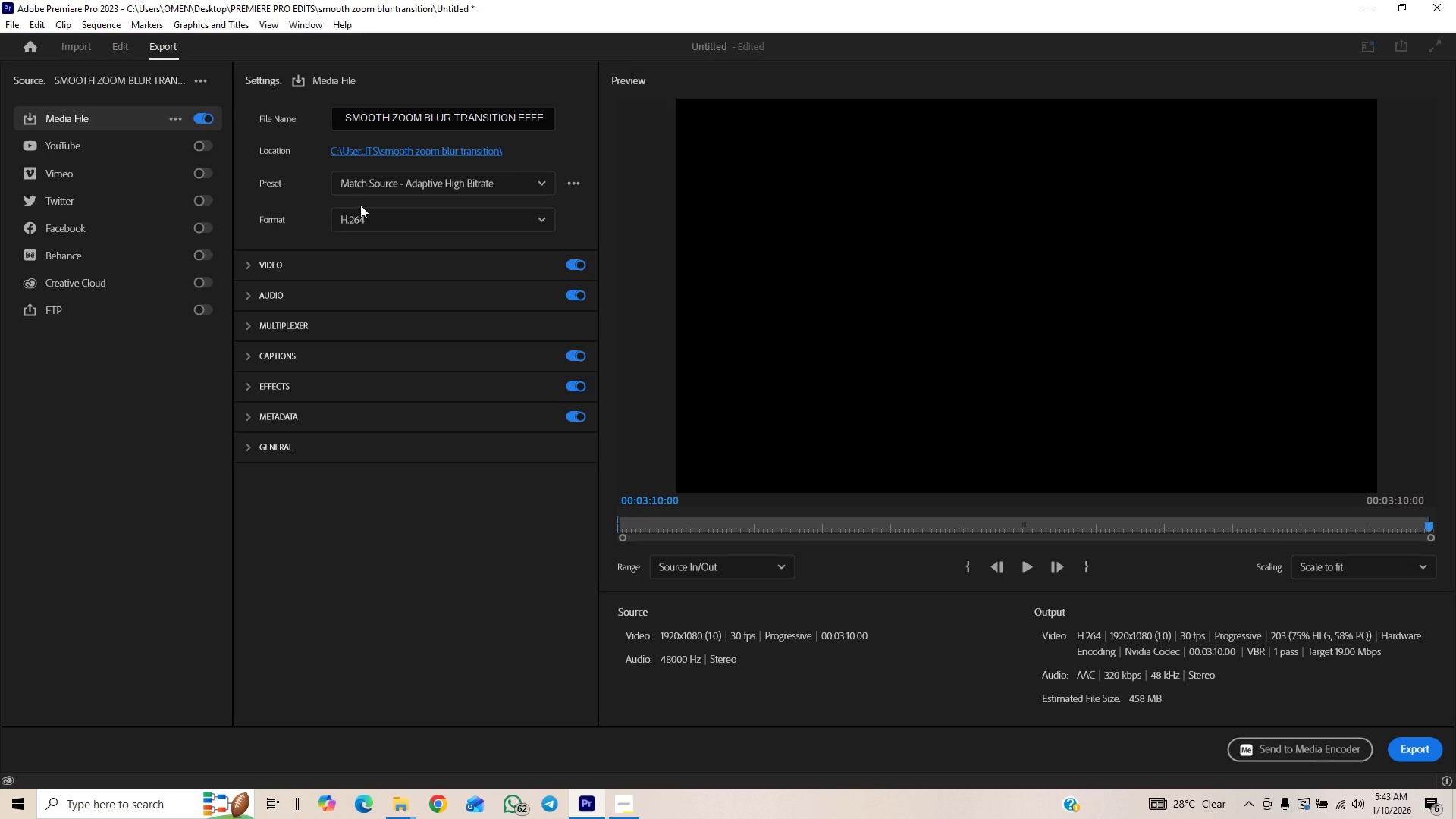 
left_click([381, 188])
 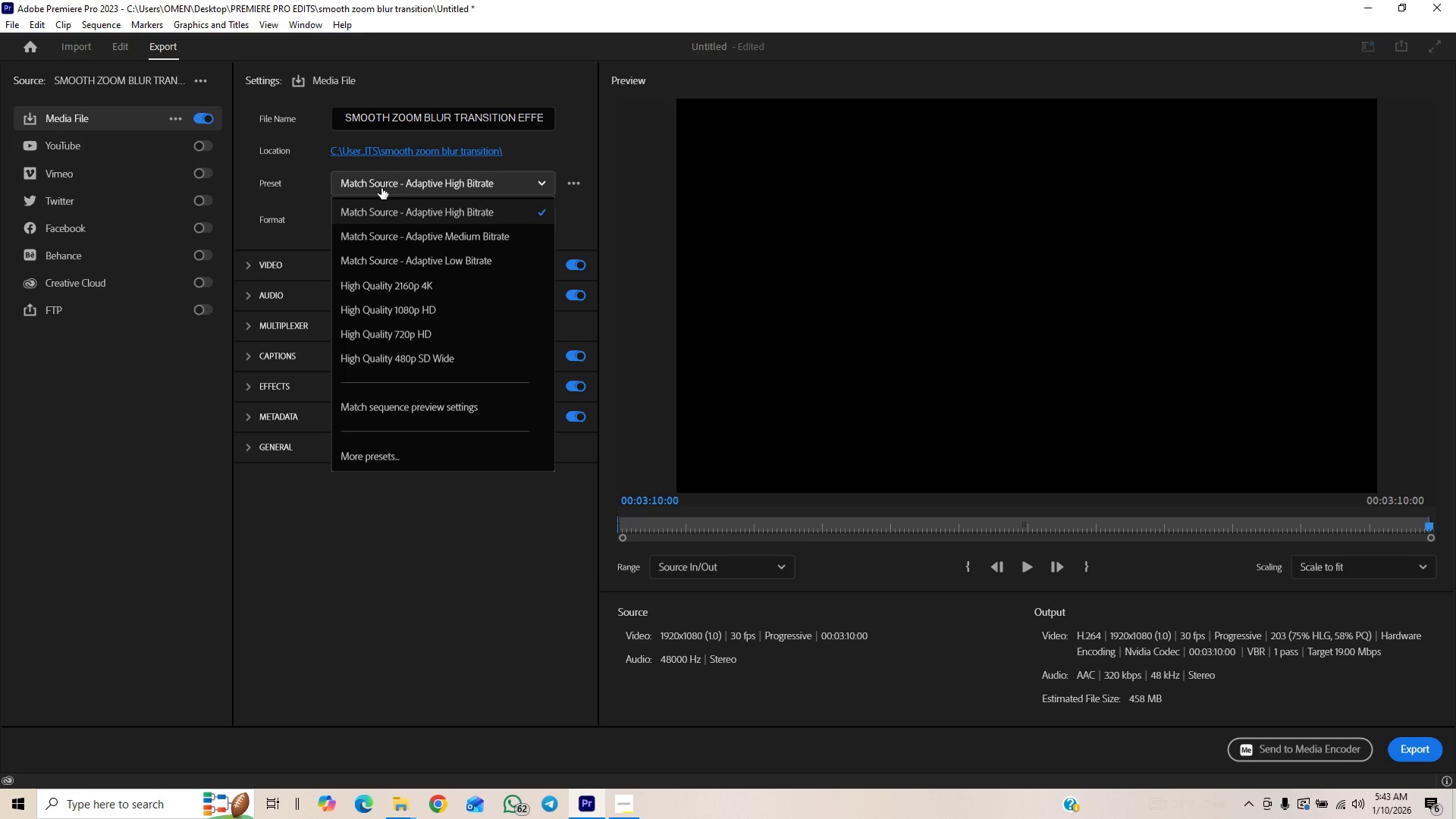 
wait(9.95)
 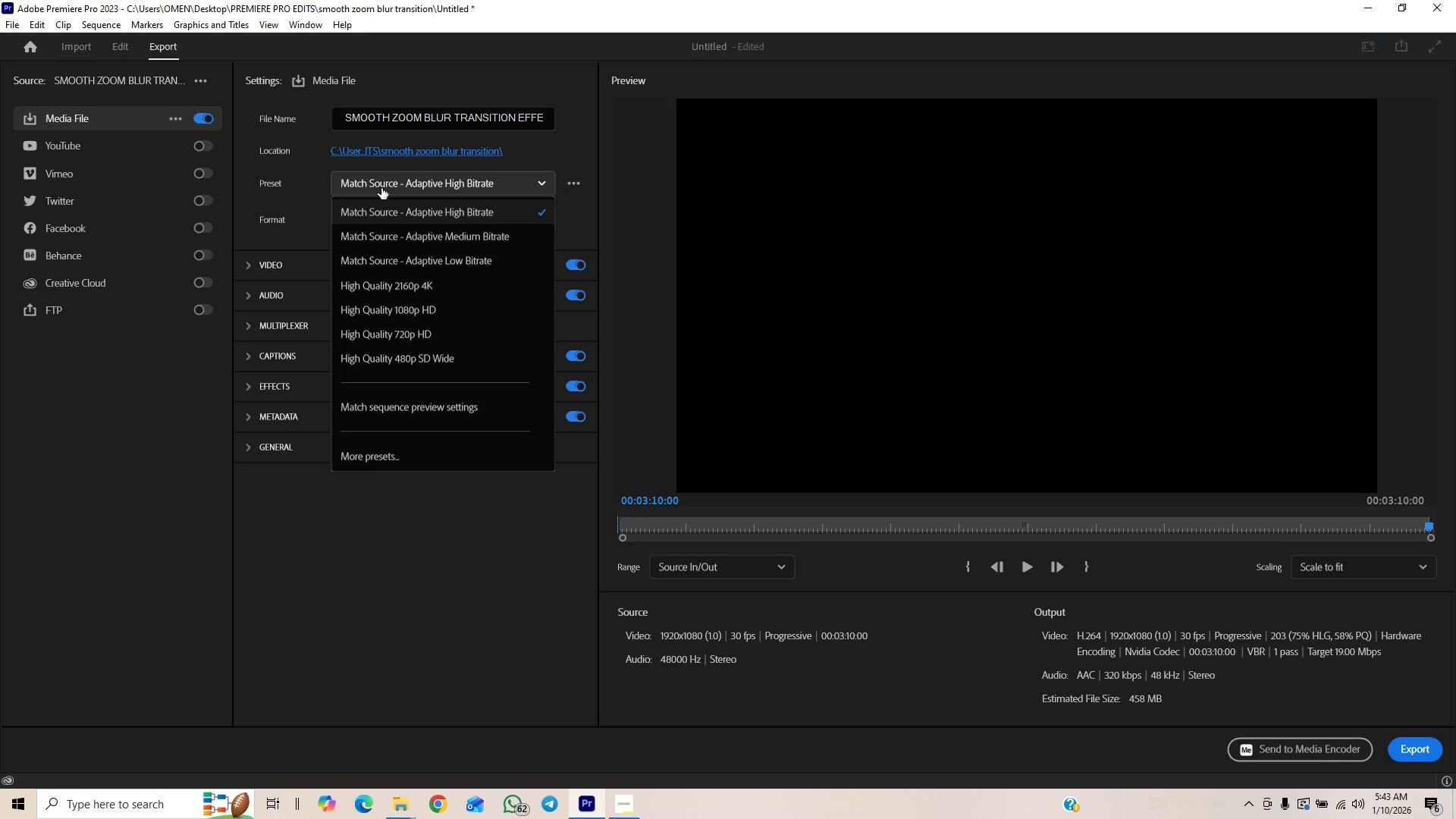 
left_click([419, 243])
 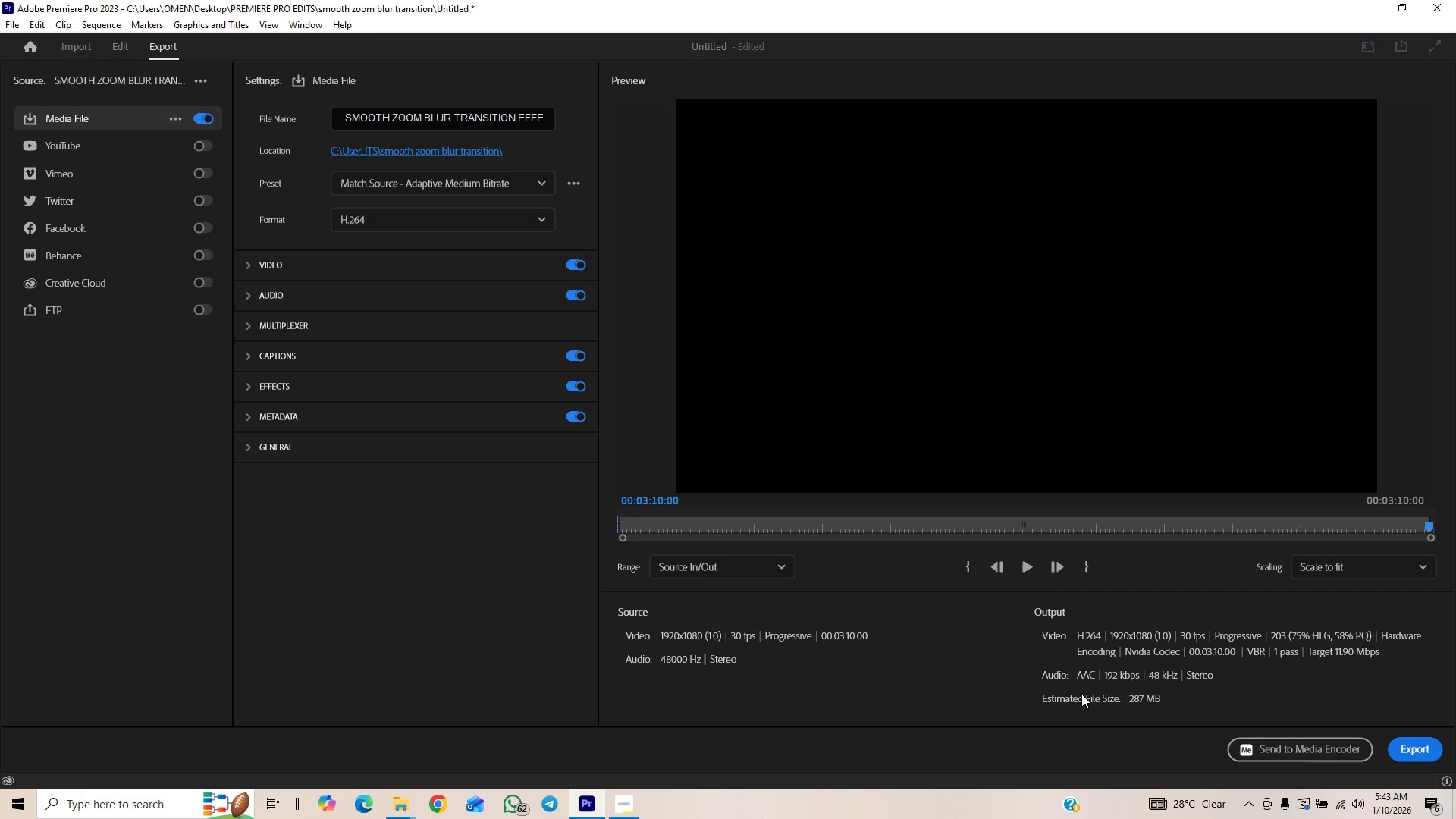 
wait(10.67)
 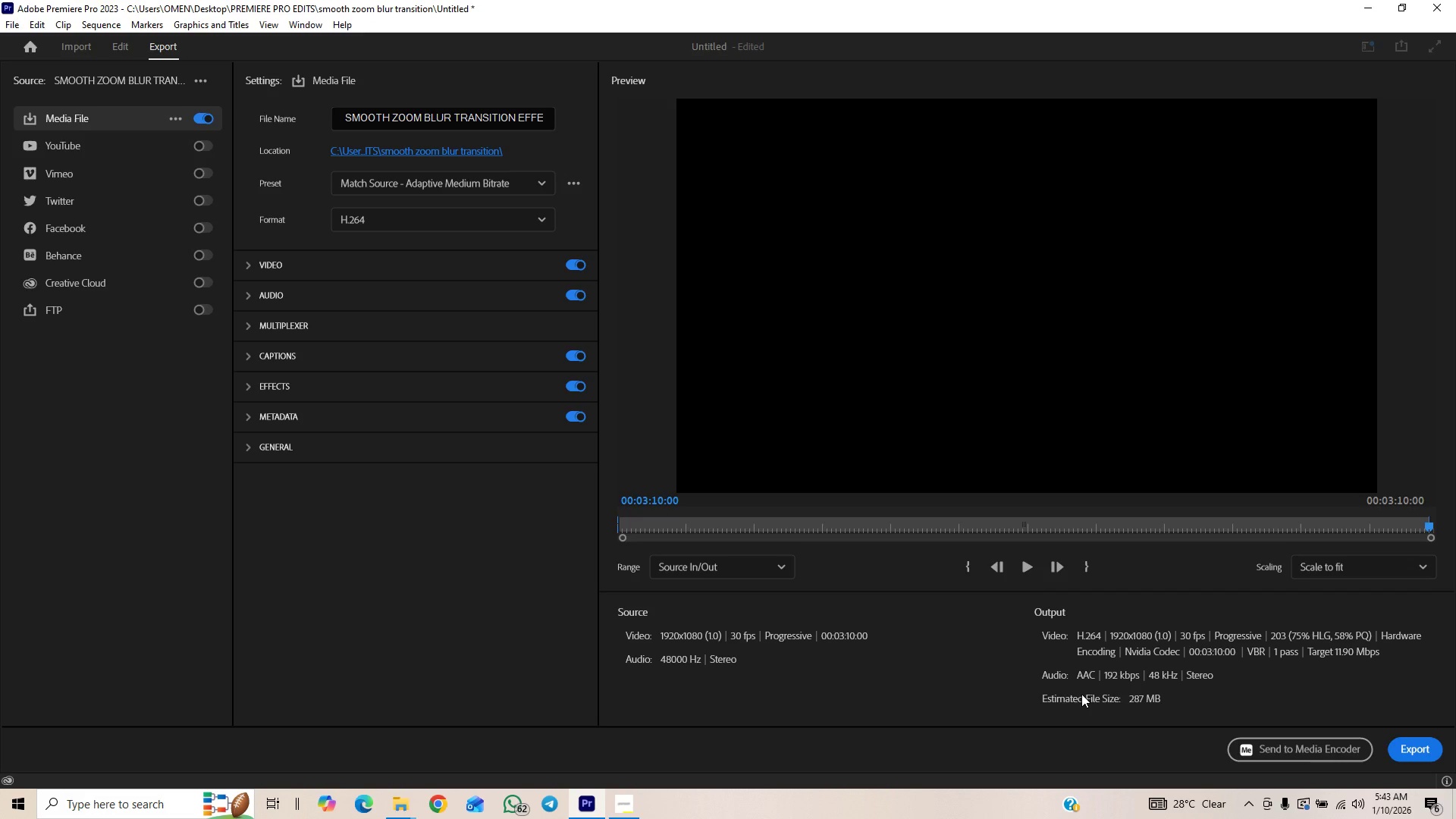 
left_click([582, 187])
 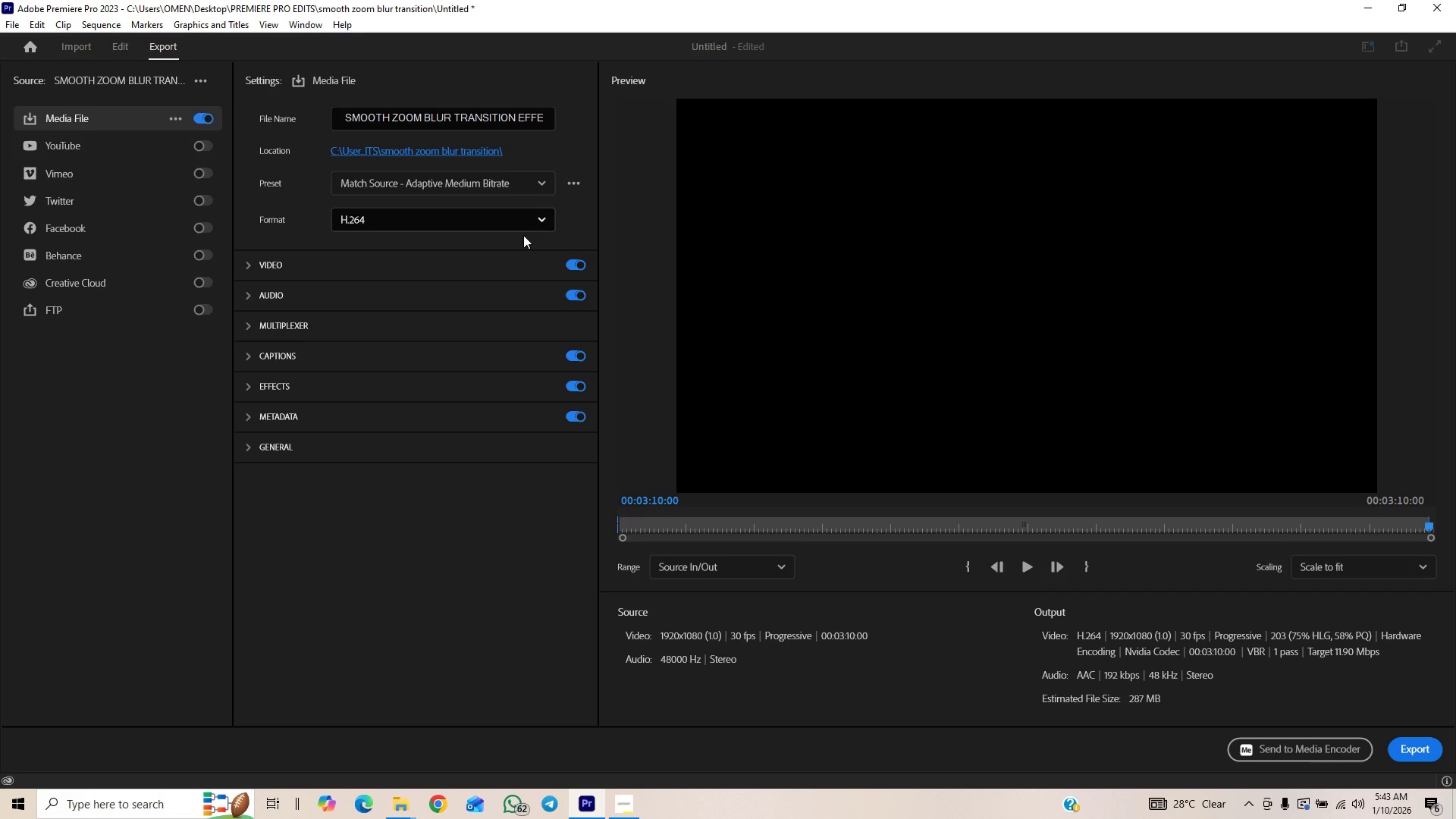 
left_click([538, 189])
 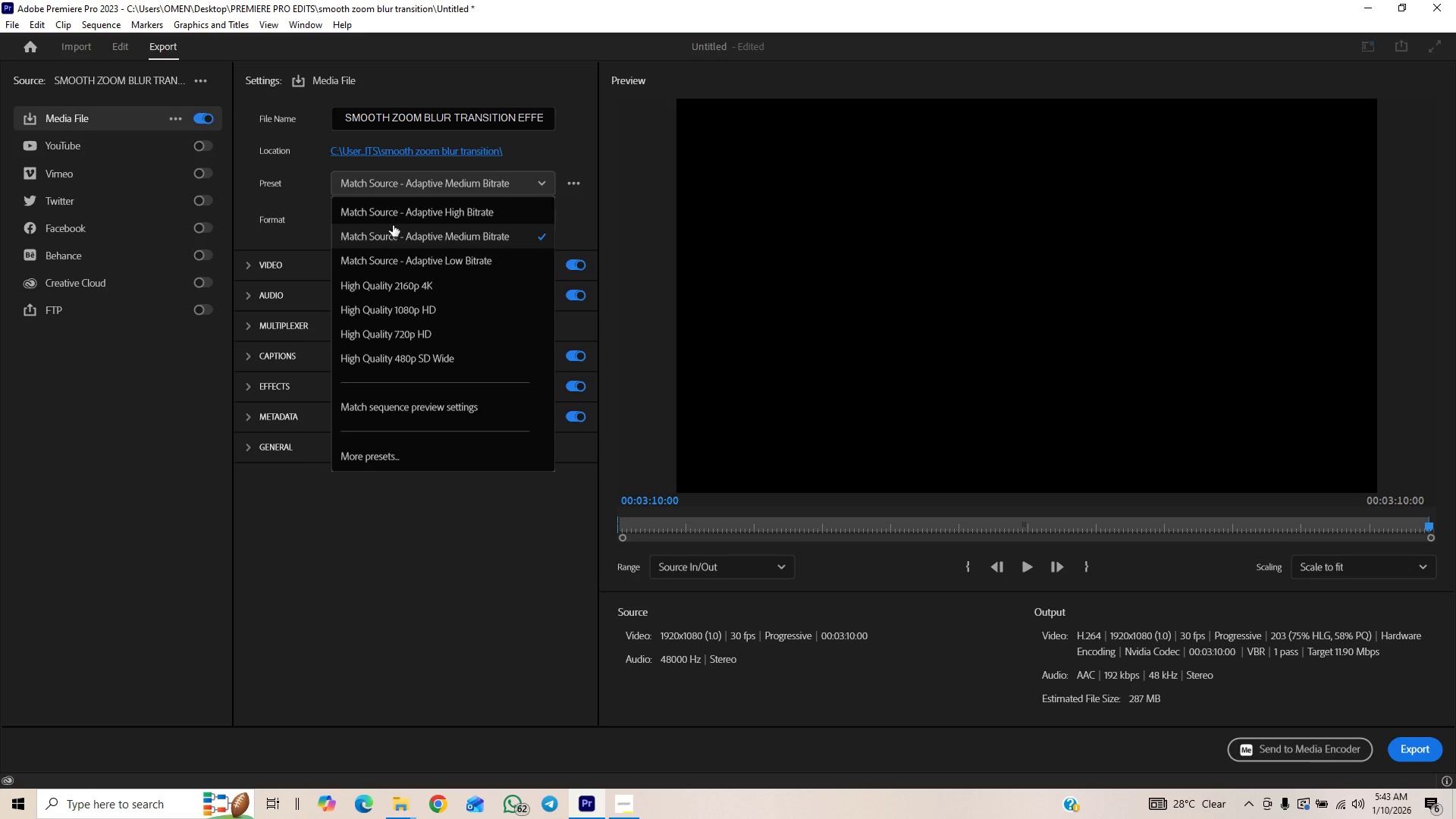 
wait(9.56)
 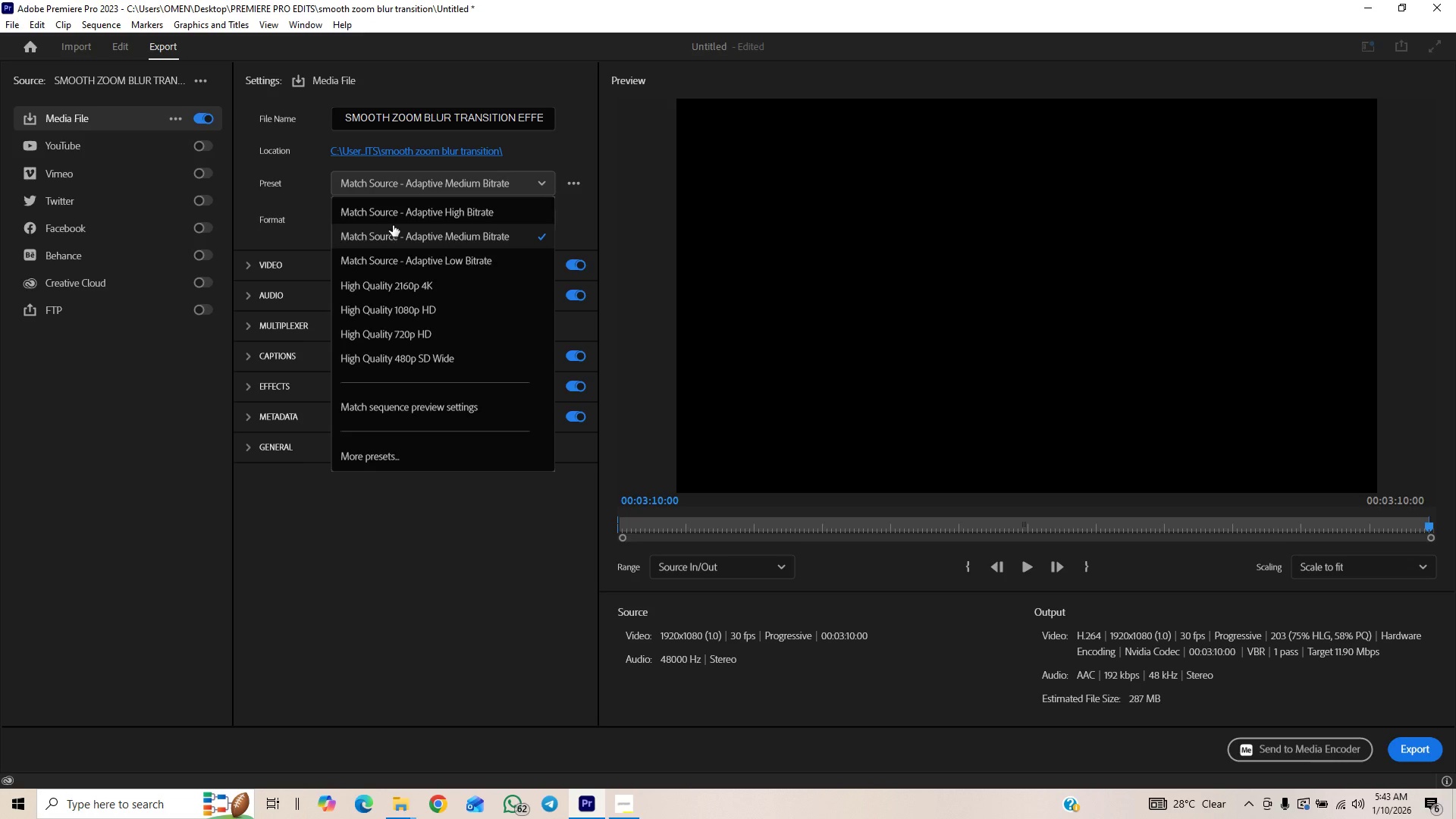 
left_click([378, 315])
 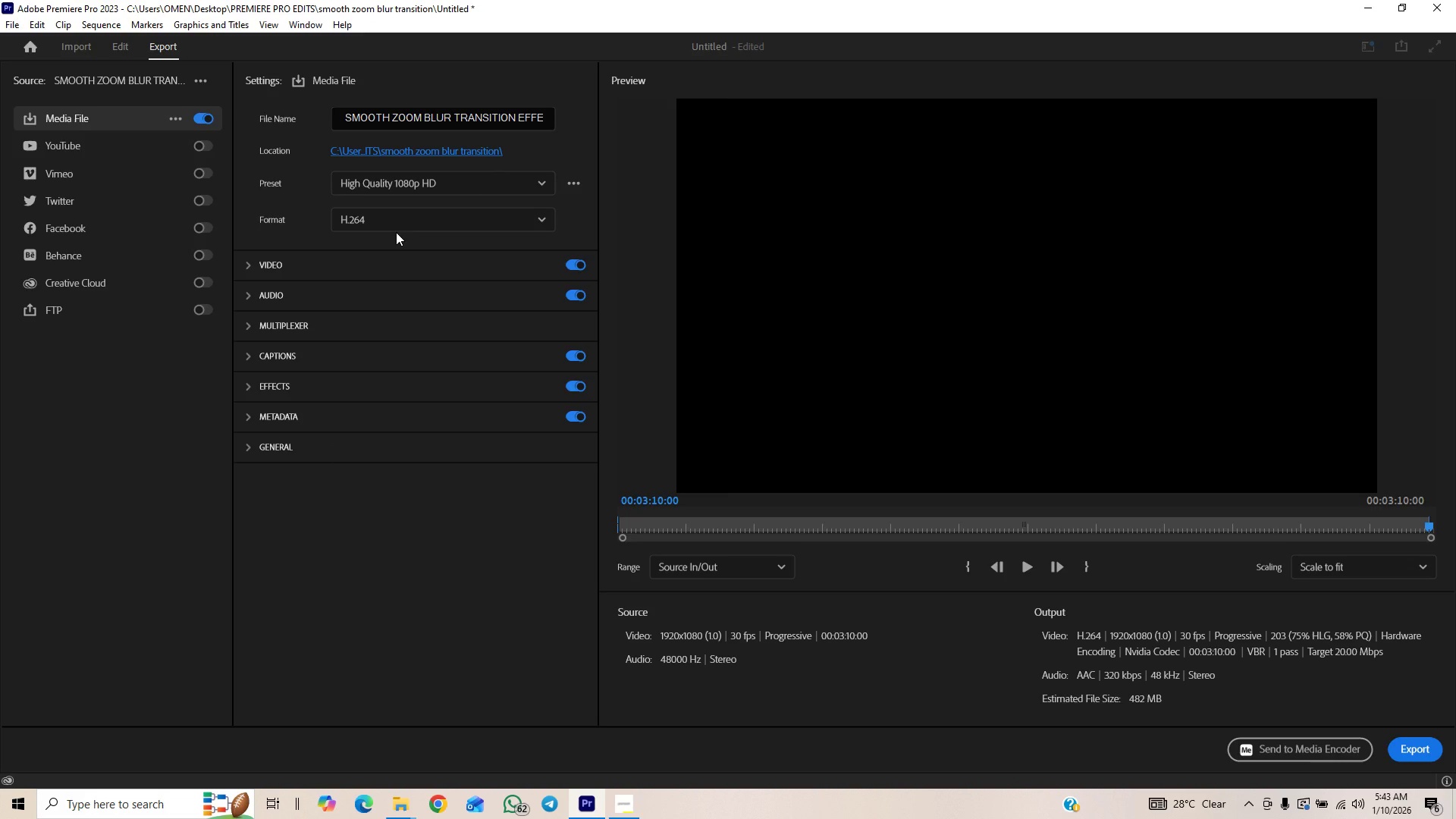 
left_click([251, 263])
 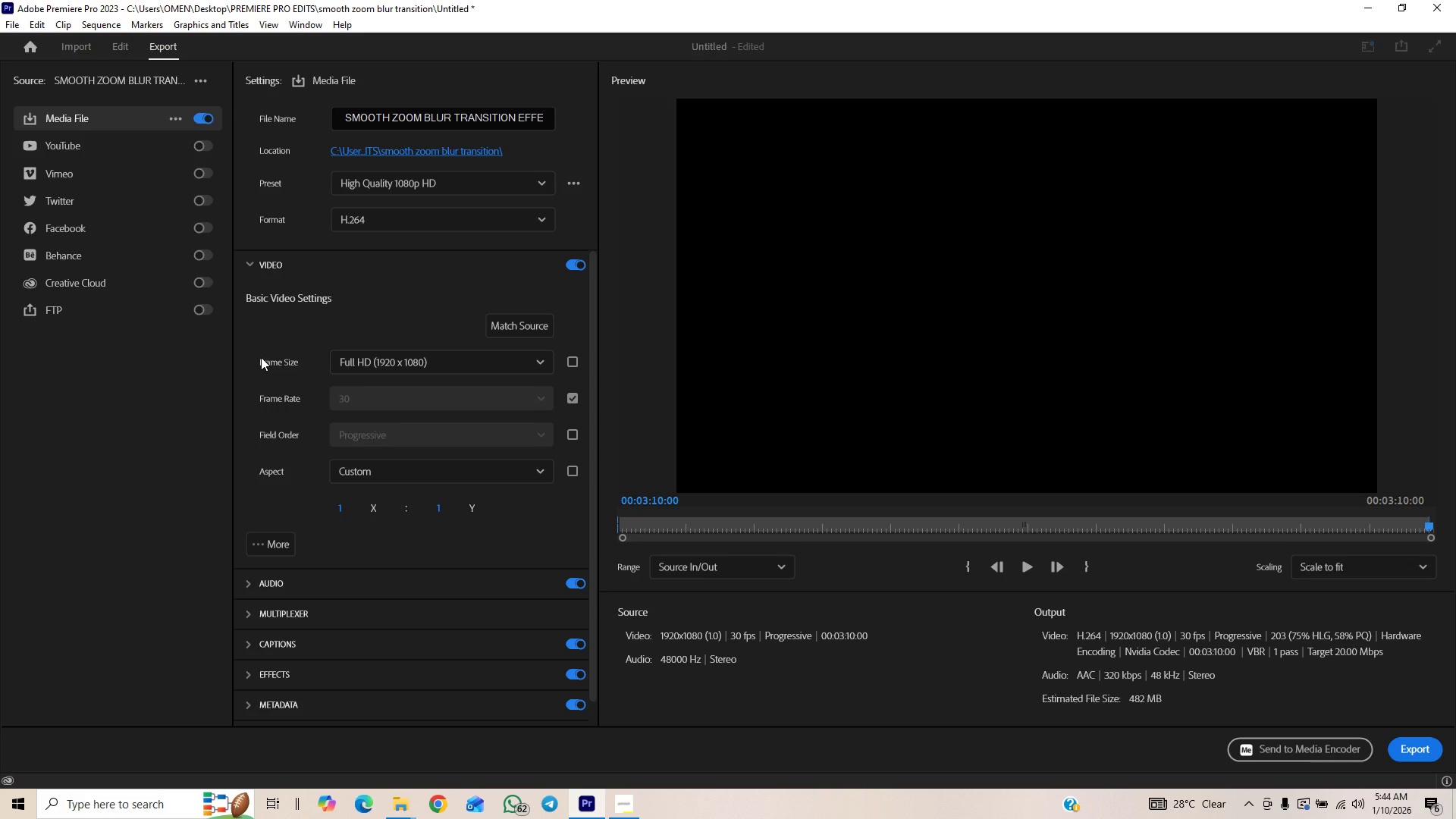 
scroll: coordinate [261, 358], scroll_direction: down, amount: 1.0
 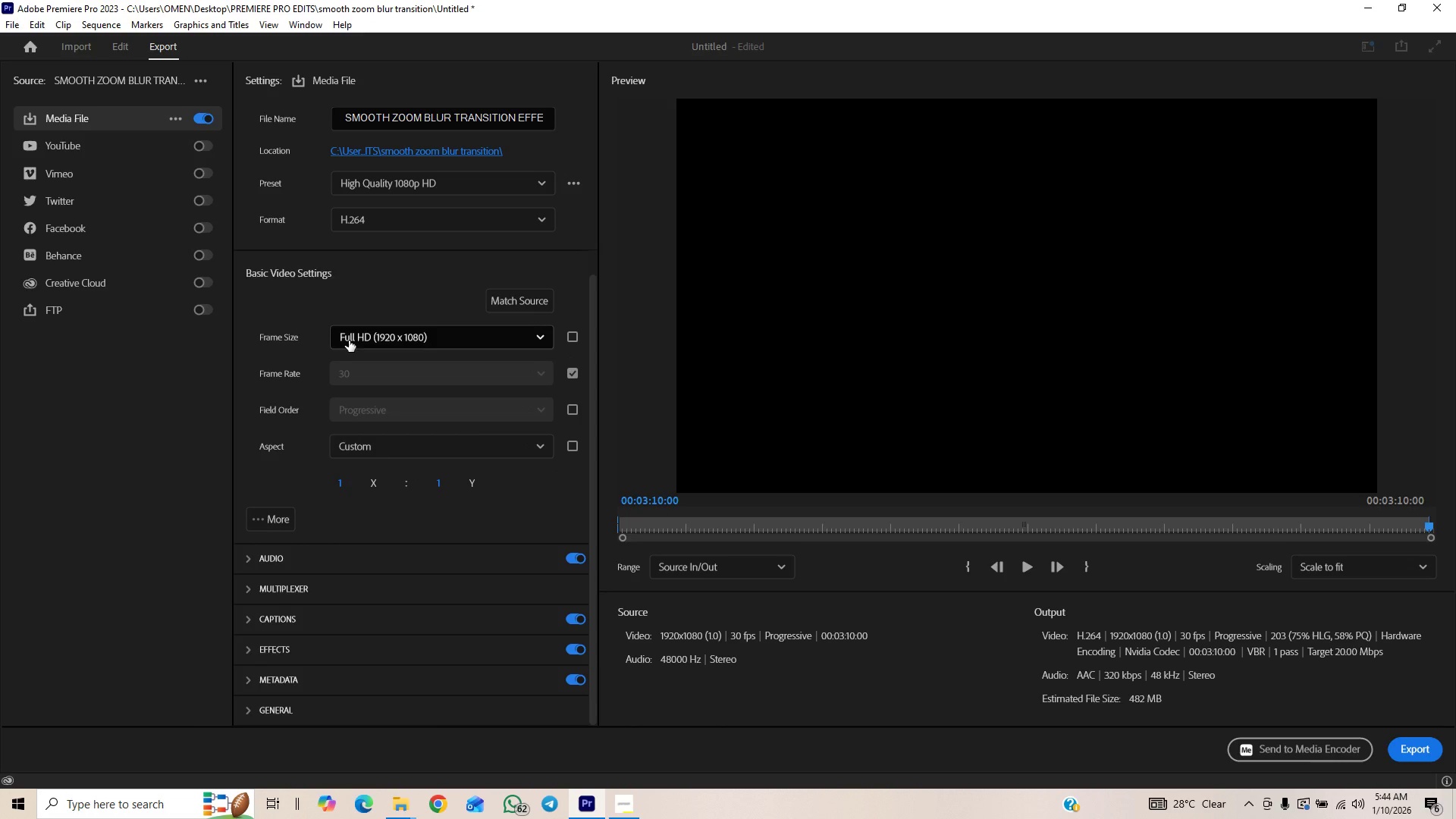 
left_click([350, 340])
 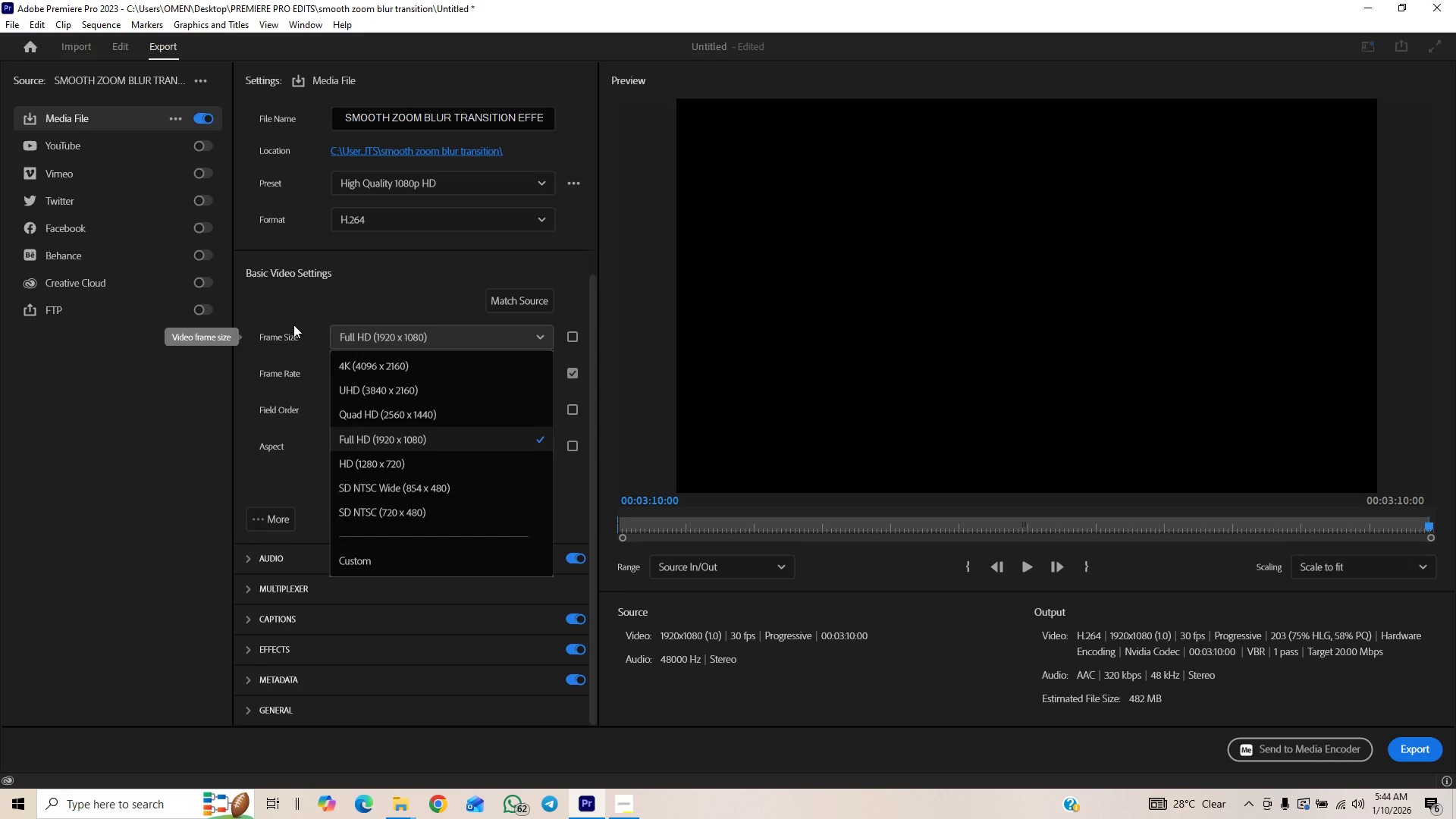 
left_click([296, 313])
 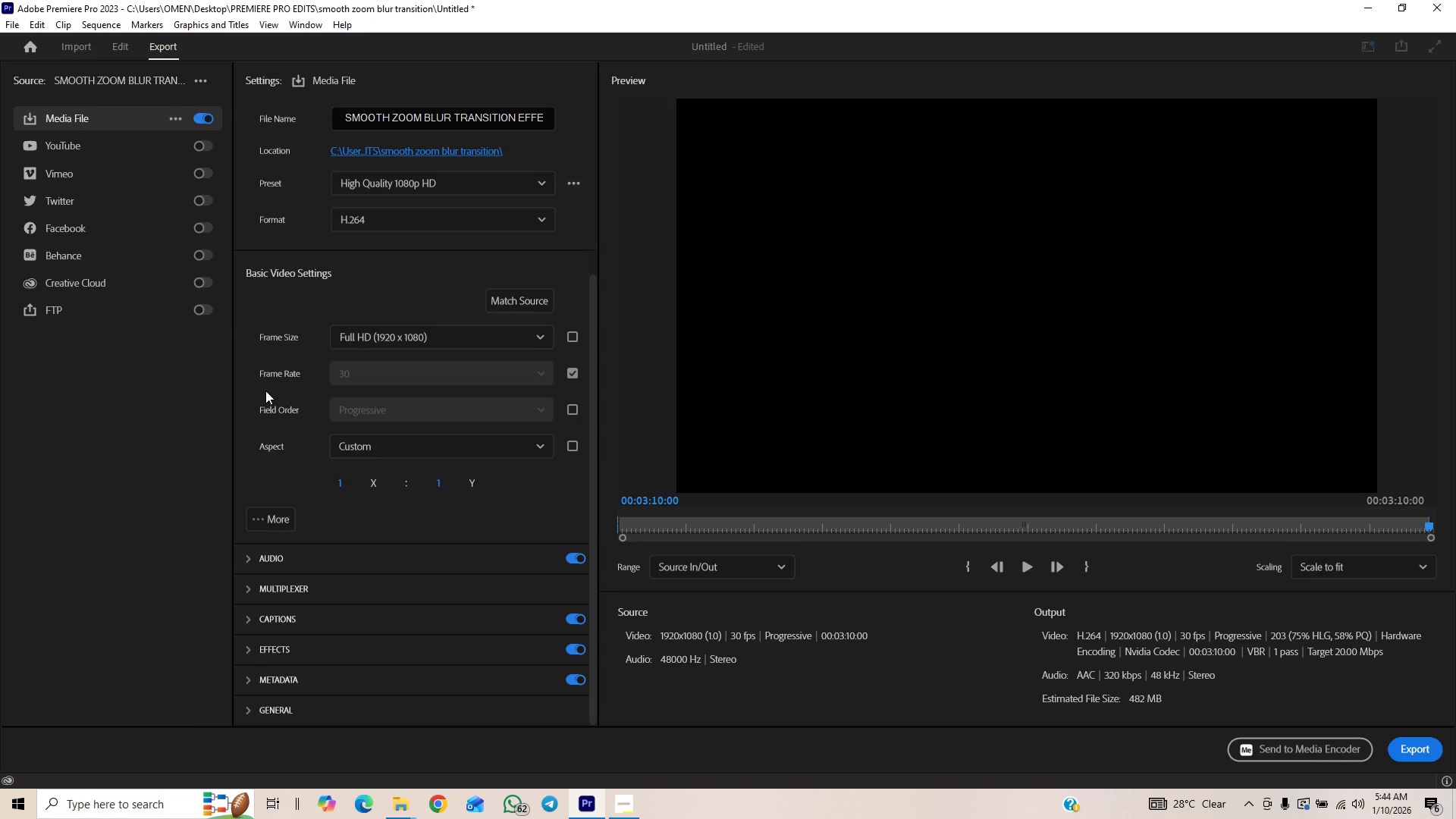 
scroll: coordinate [274, 513], scroll_direction: down, amount: 4.0
 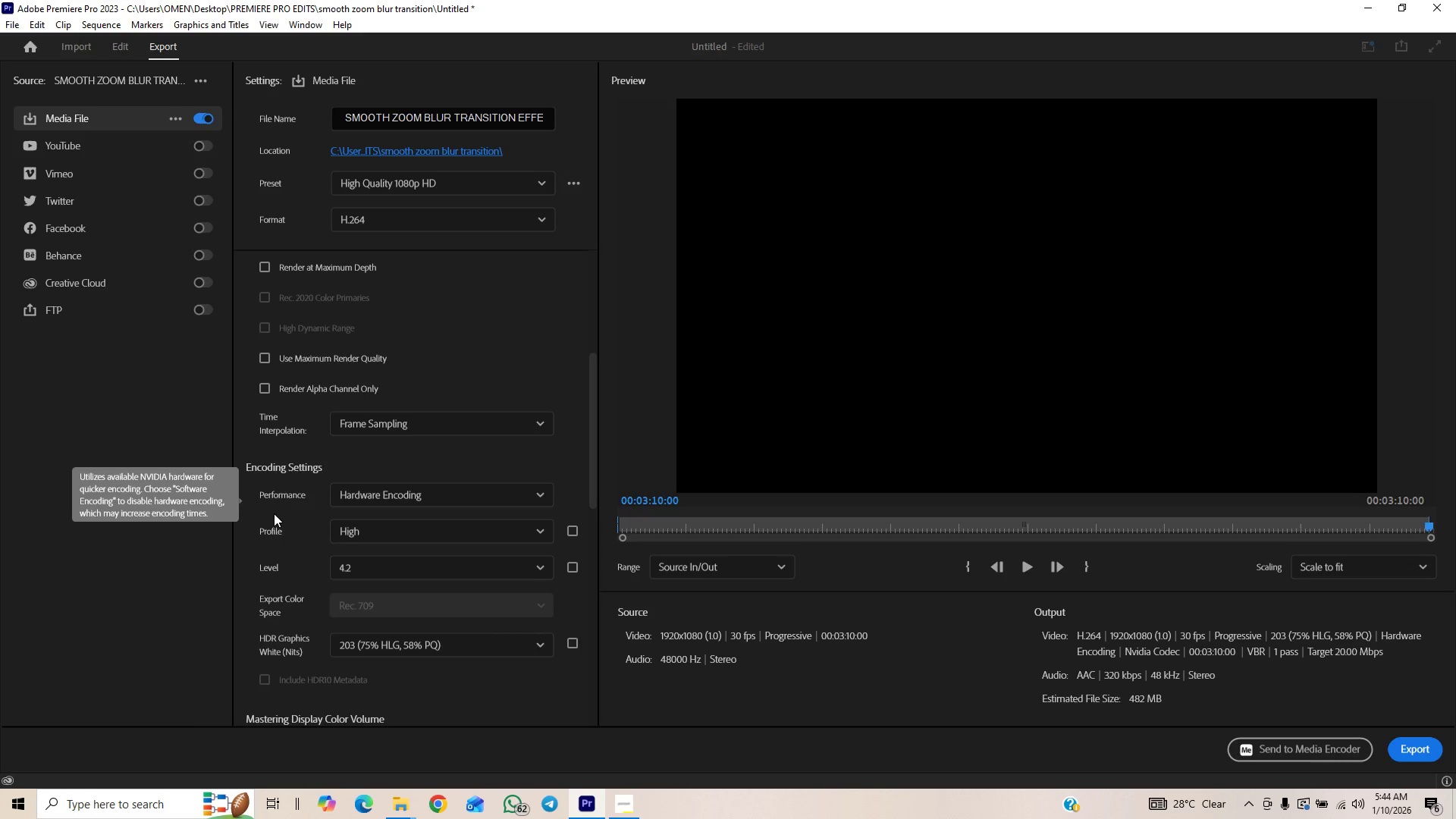 
scroll: coordinate [274, 513], scroll_direction: up, amount: 1.0
 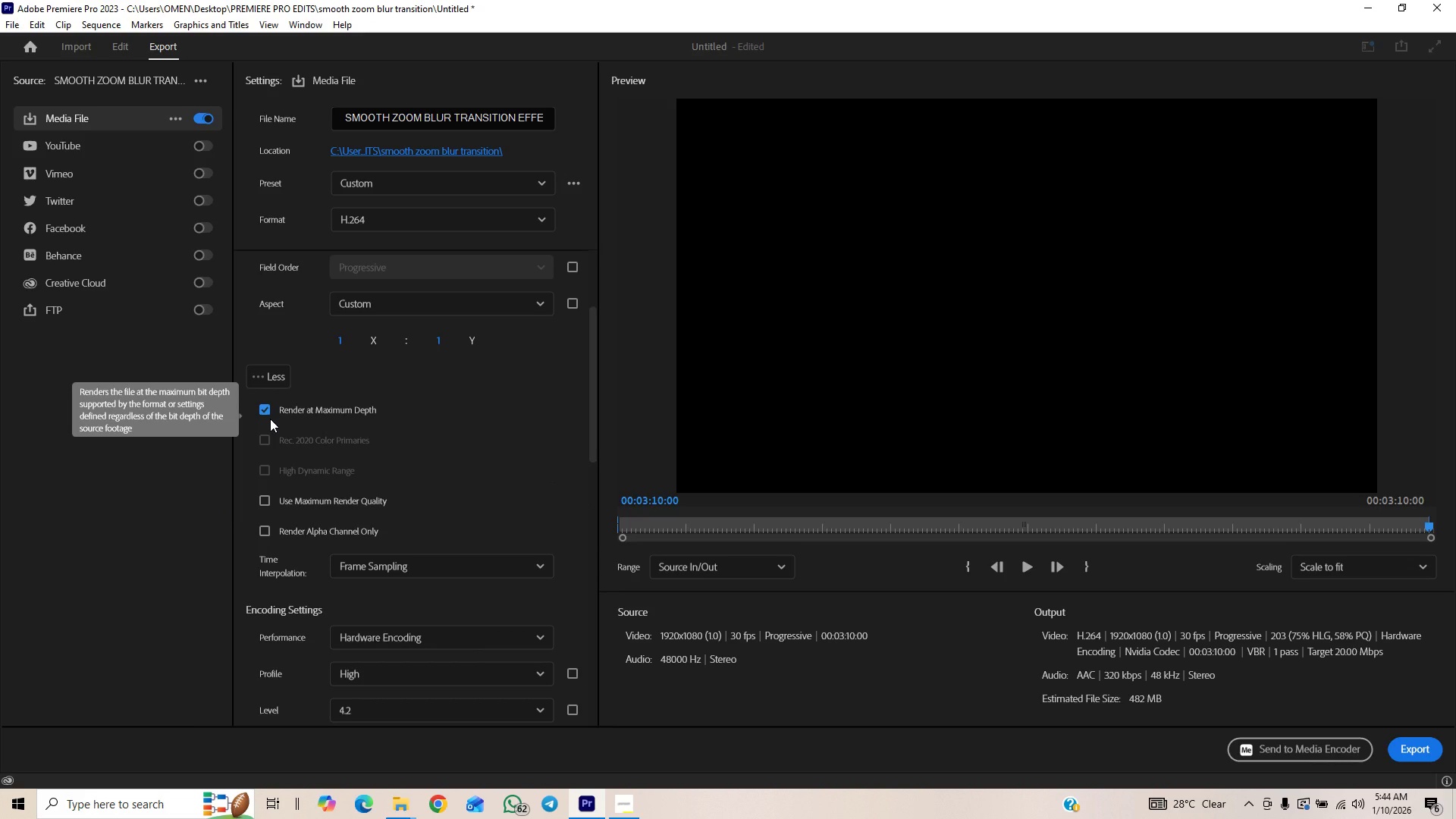 
scroll: coordinate [270, 420], scroll_direction: down, amount: 1.0
 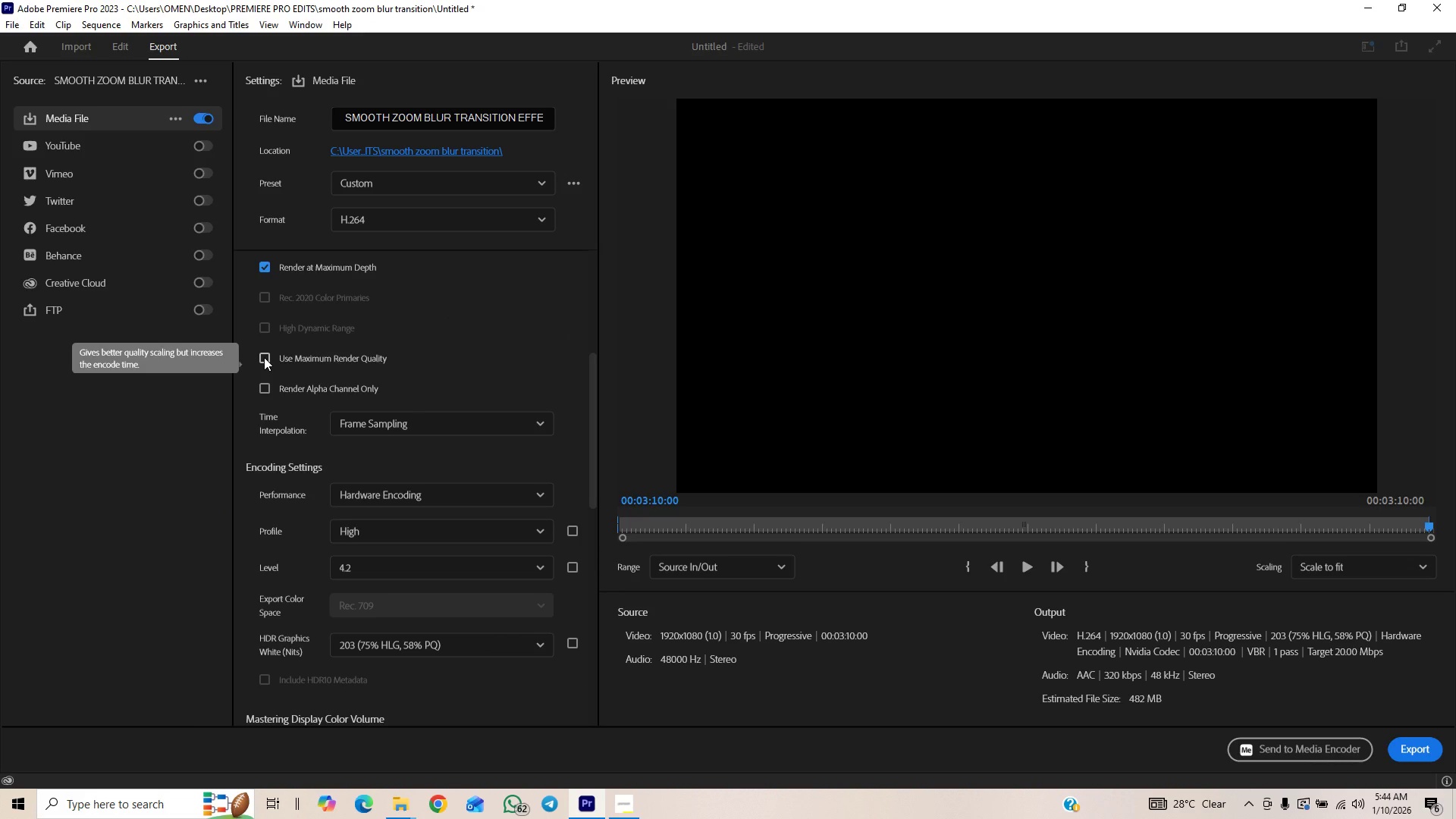 
left_click([264, 357])
 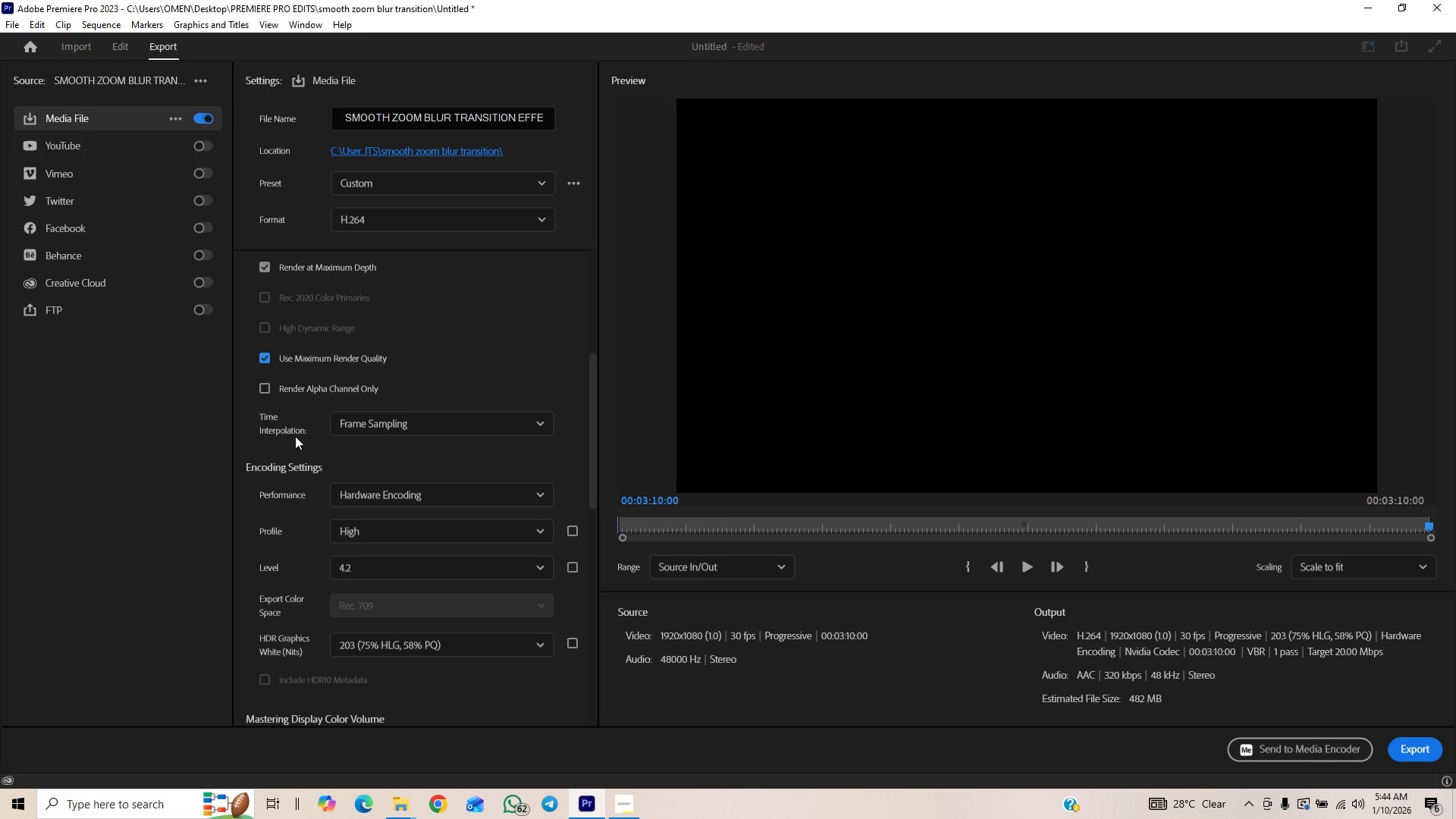 
scroll: coordinate [461, 586], scroll_direction: down, amount: 3.0
 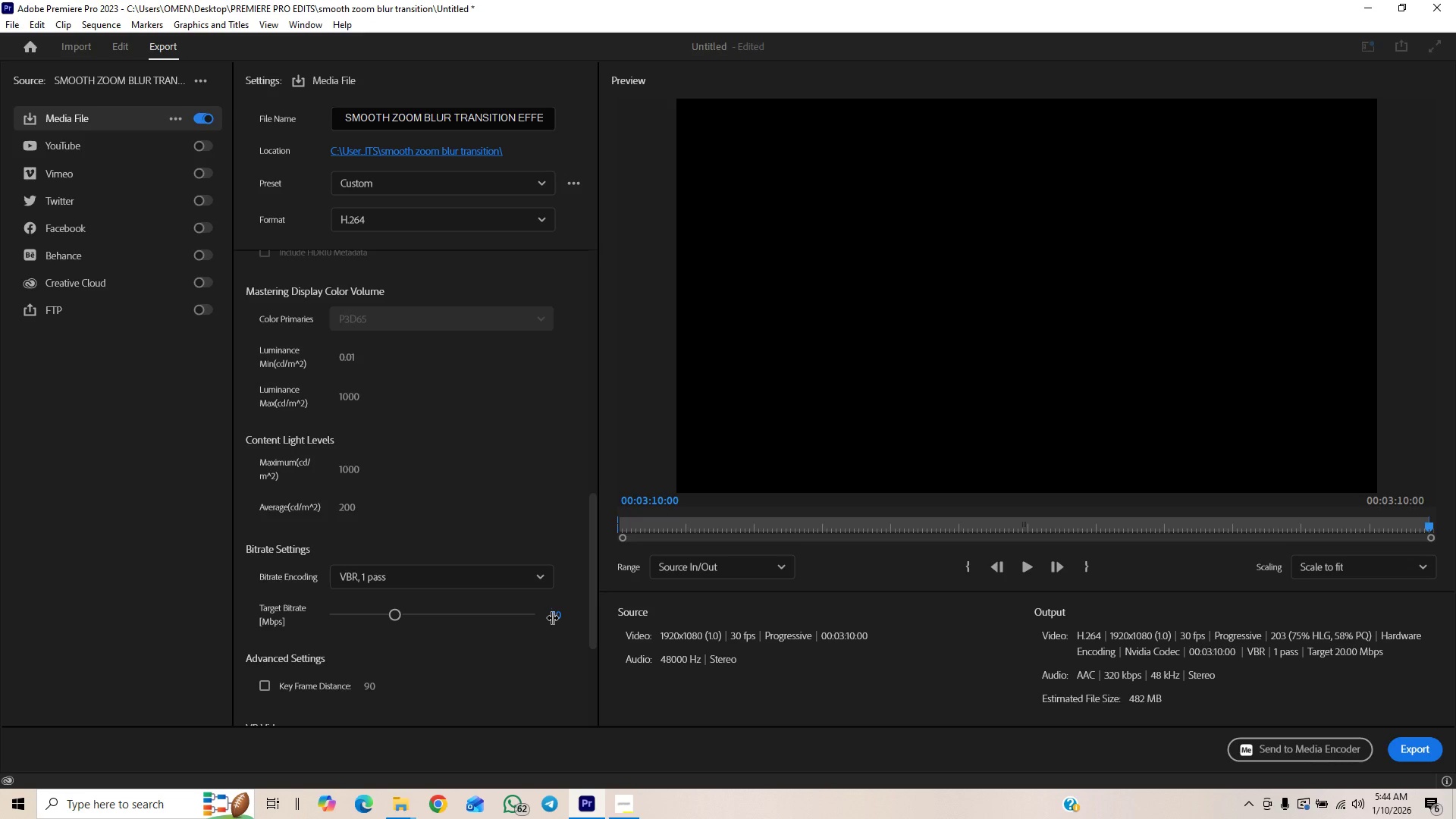 
left_click([552, 617])
 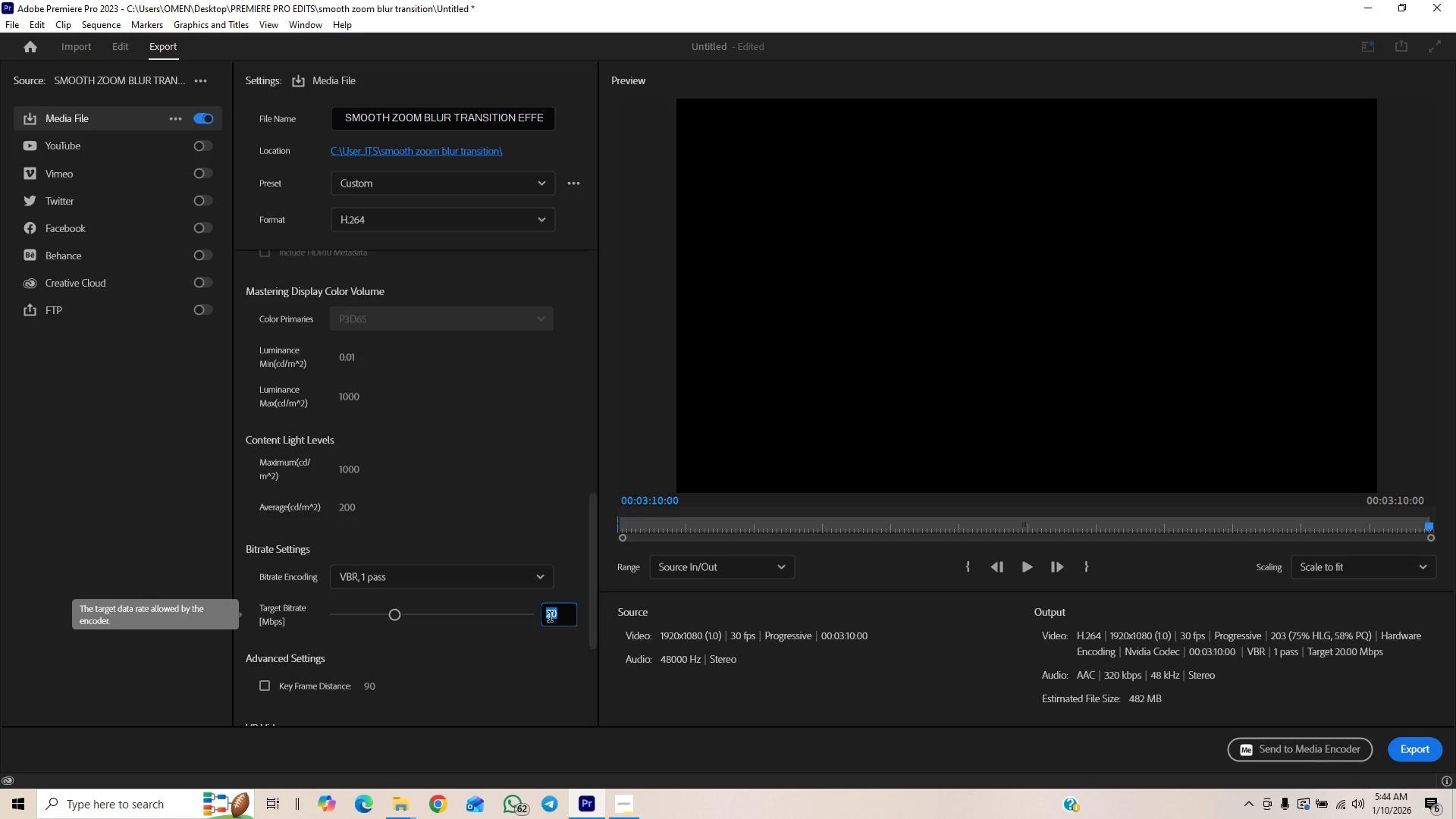 
type(10)
 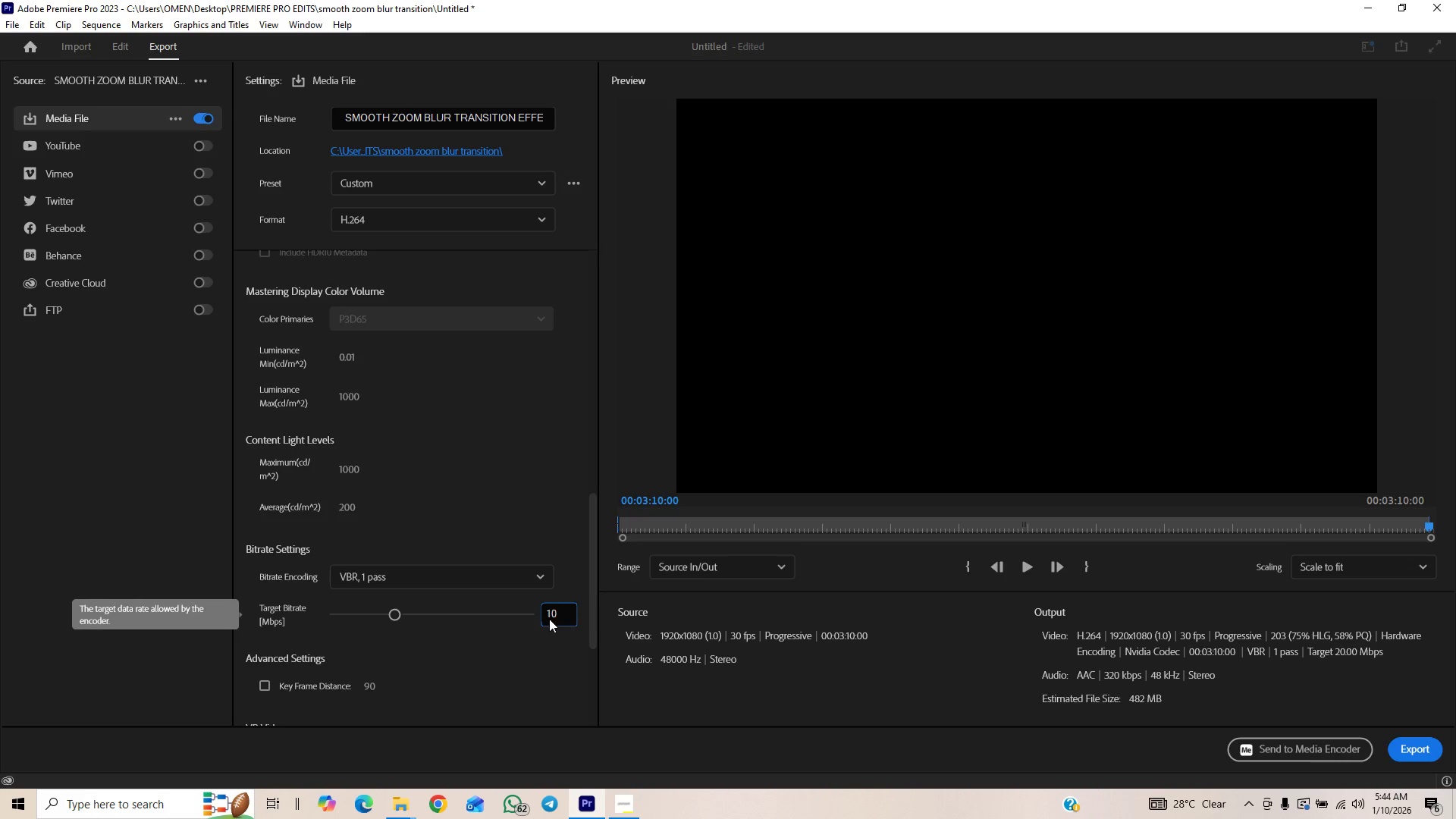 
key(Enter)
 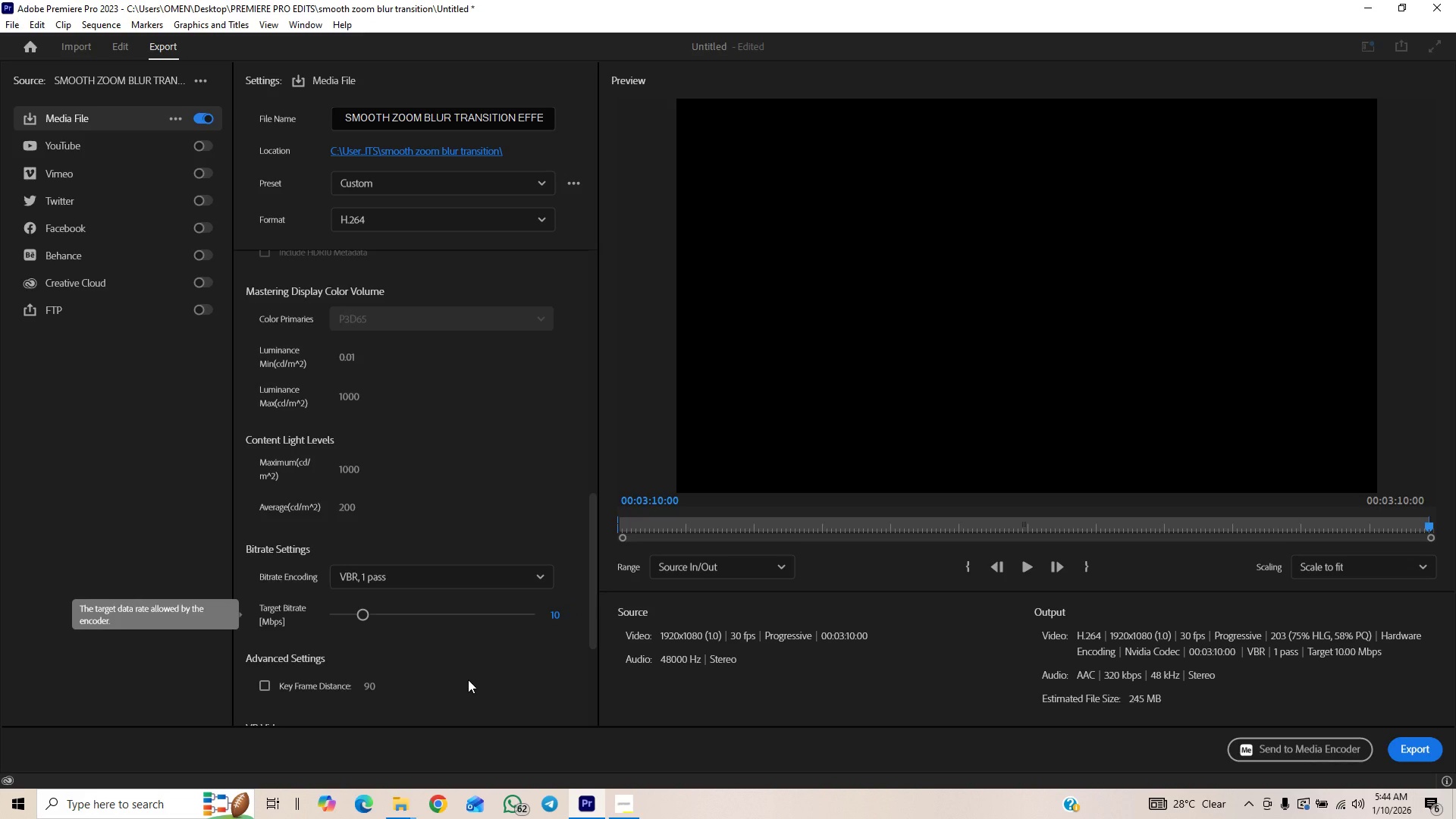 
scroll: coordinate [497, 463], scroll_direction: down, amount: 6.0
 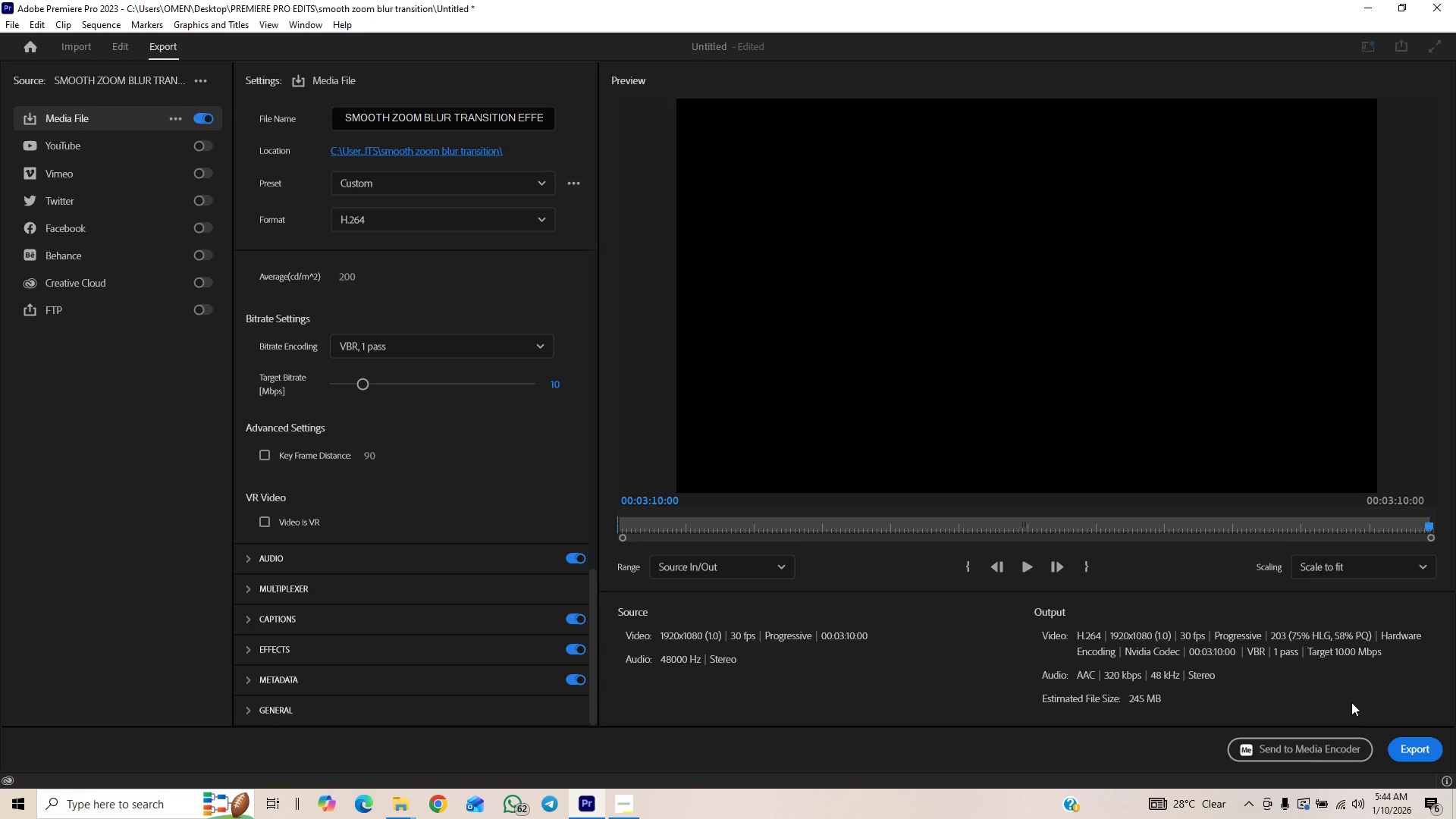 
mouse_move([1397, 741])
 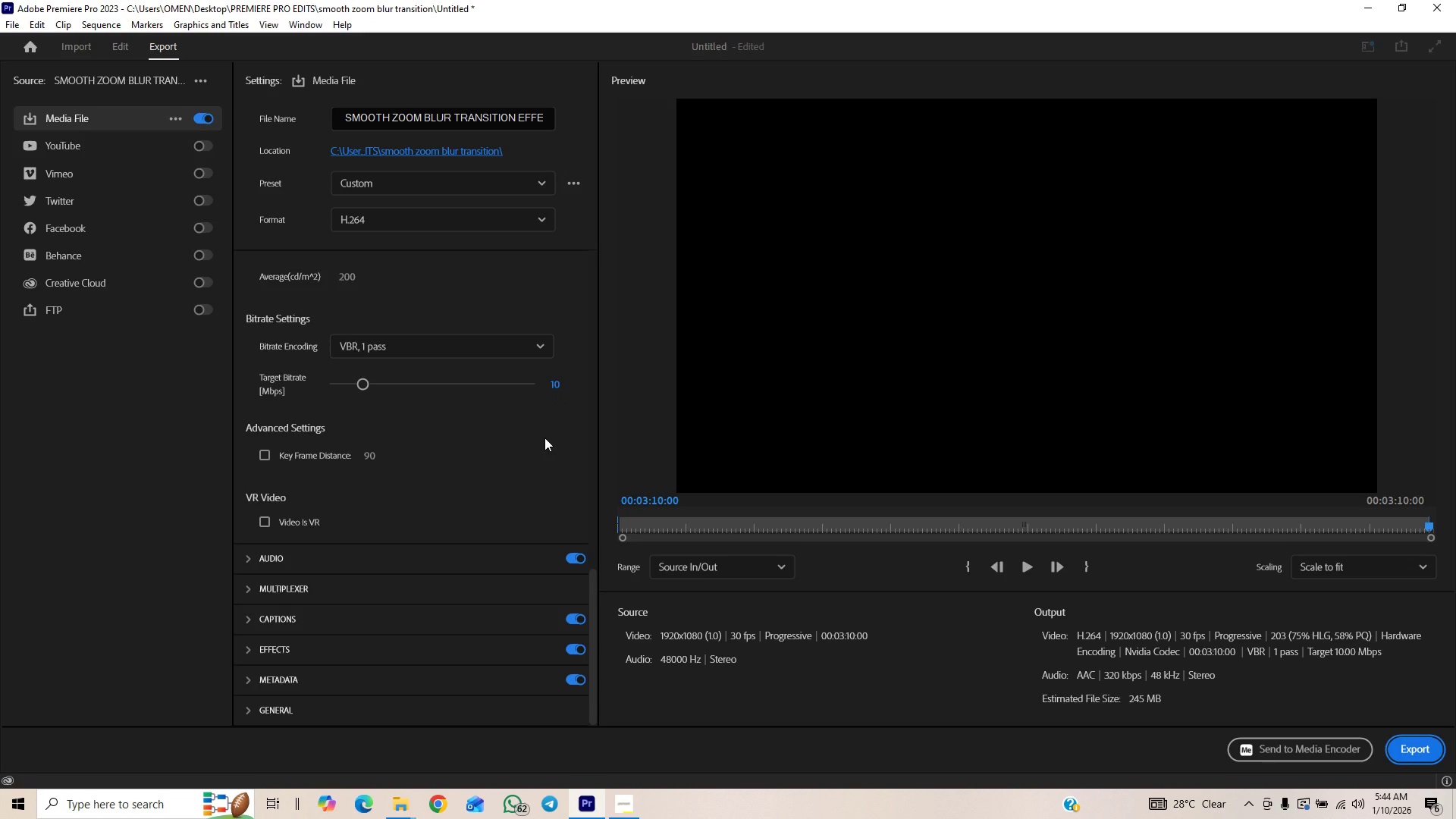 
scroll: coordinate [515, 478], scroll_direction: up, amount: 11.0
 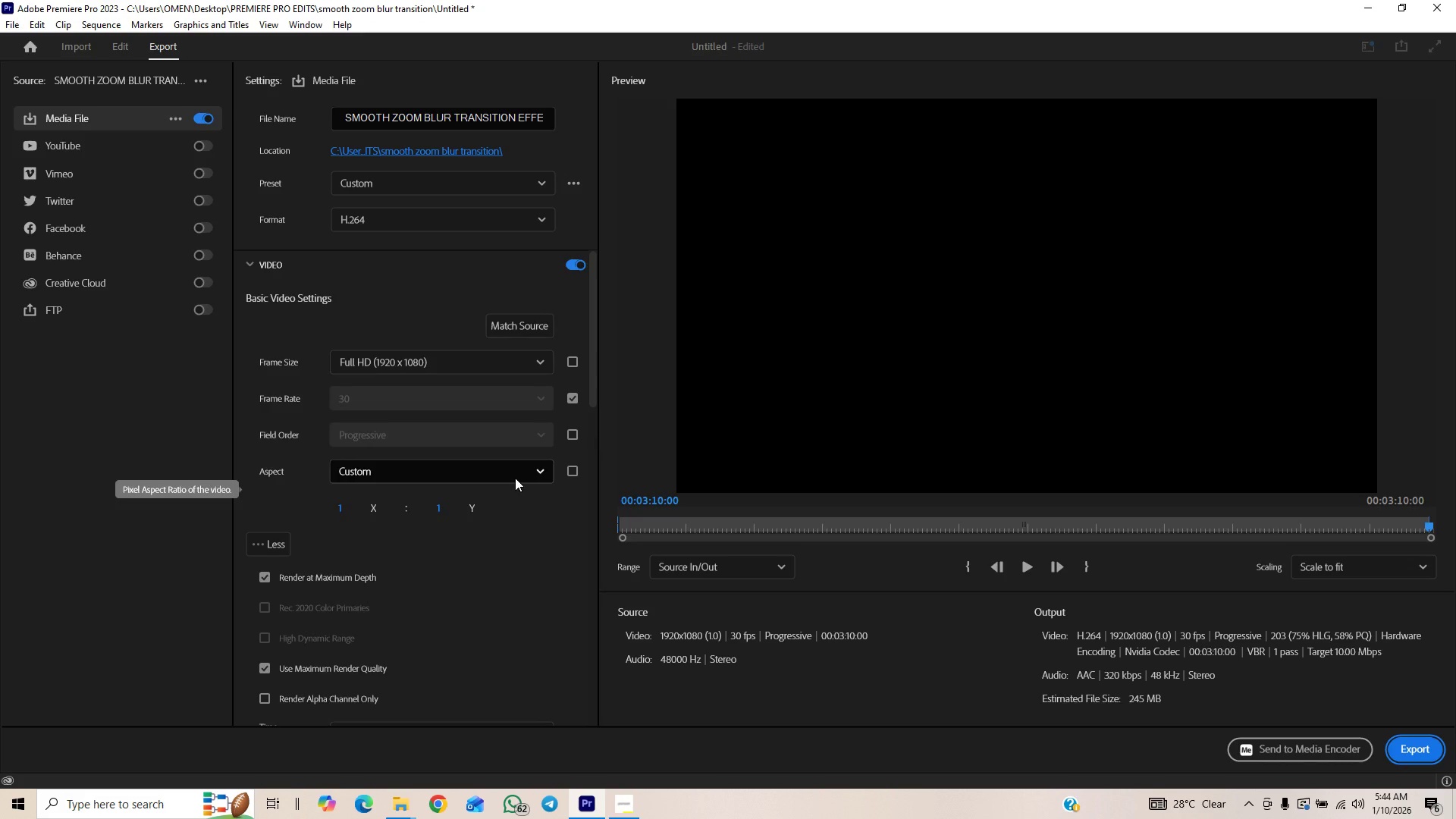 
left_click([515, 478])
 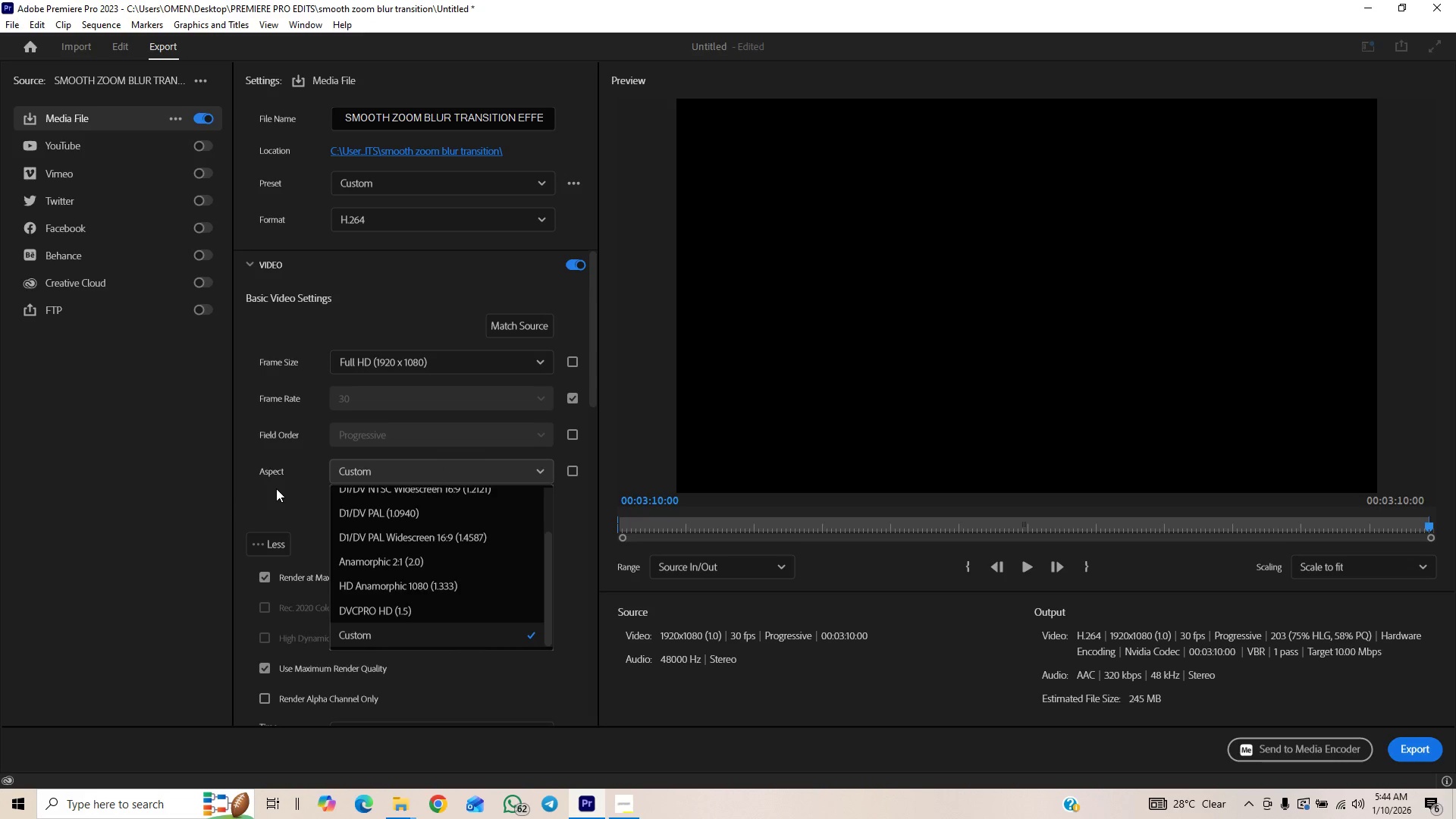 
left_click([276, 488])
 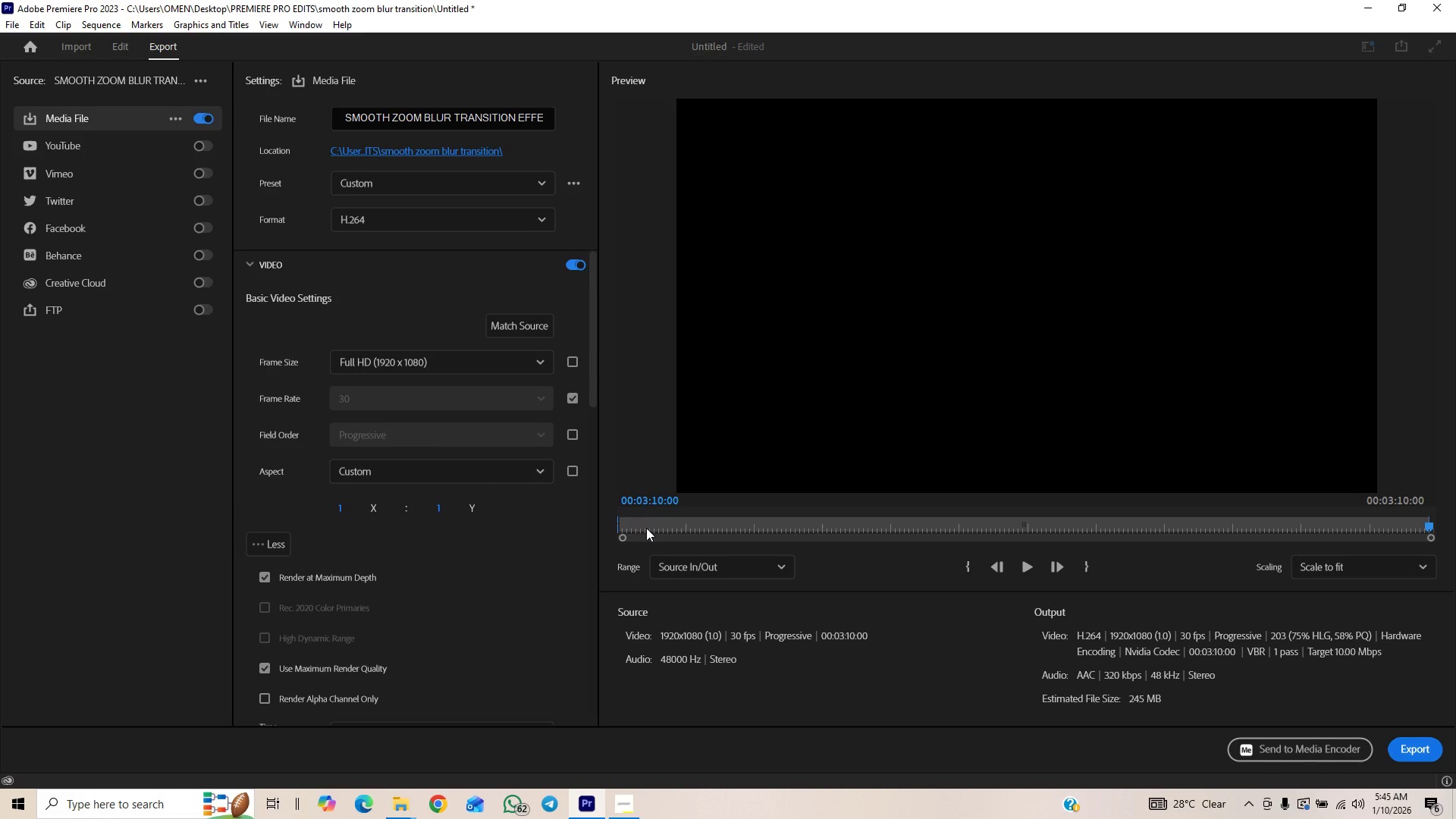 
left_click_drag(start_coordinate=[646, 528], to_coordinate=[1417, 512])
 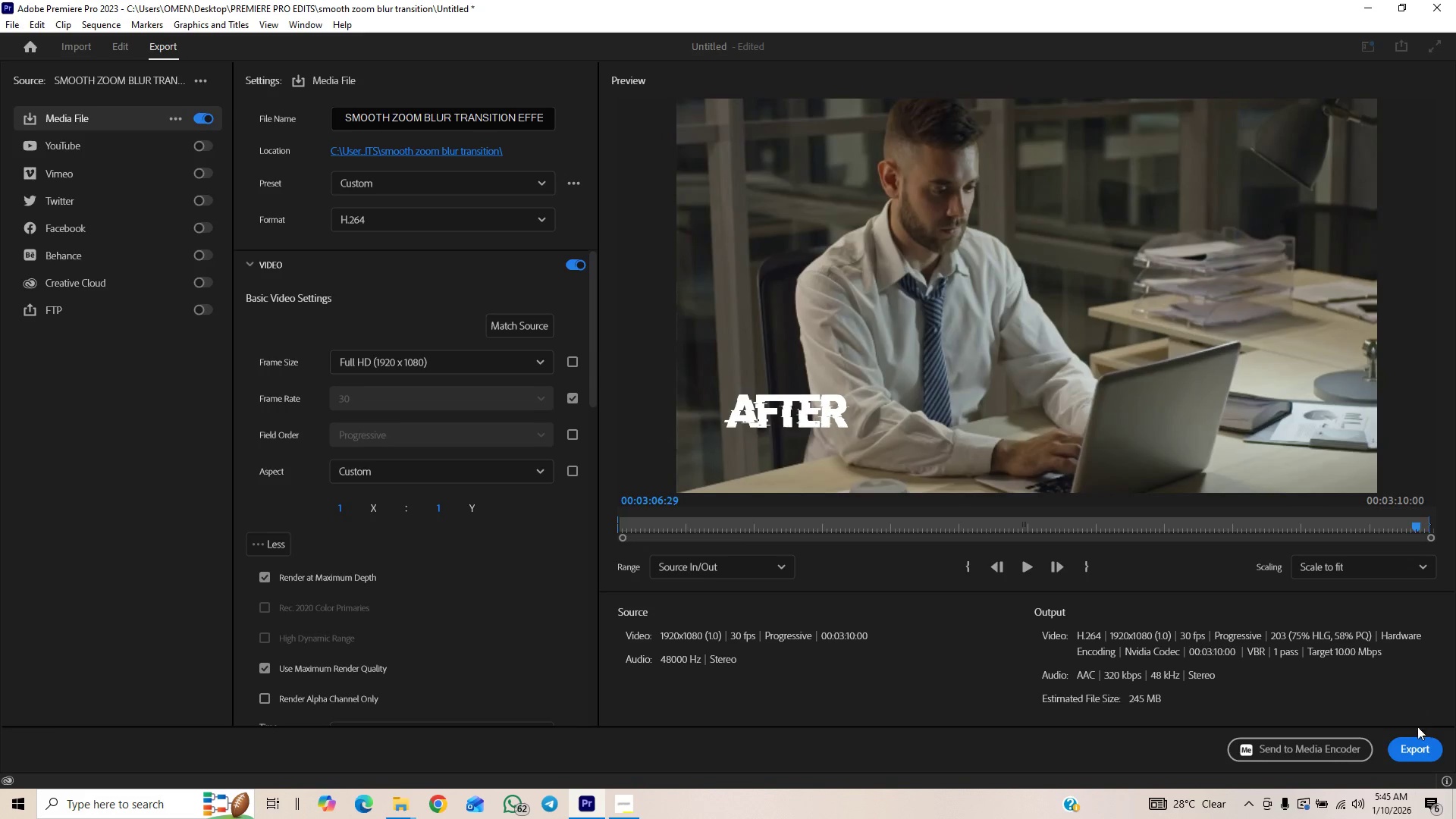 
mouse_move([1407, 758])
 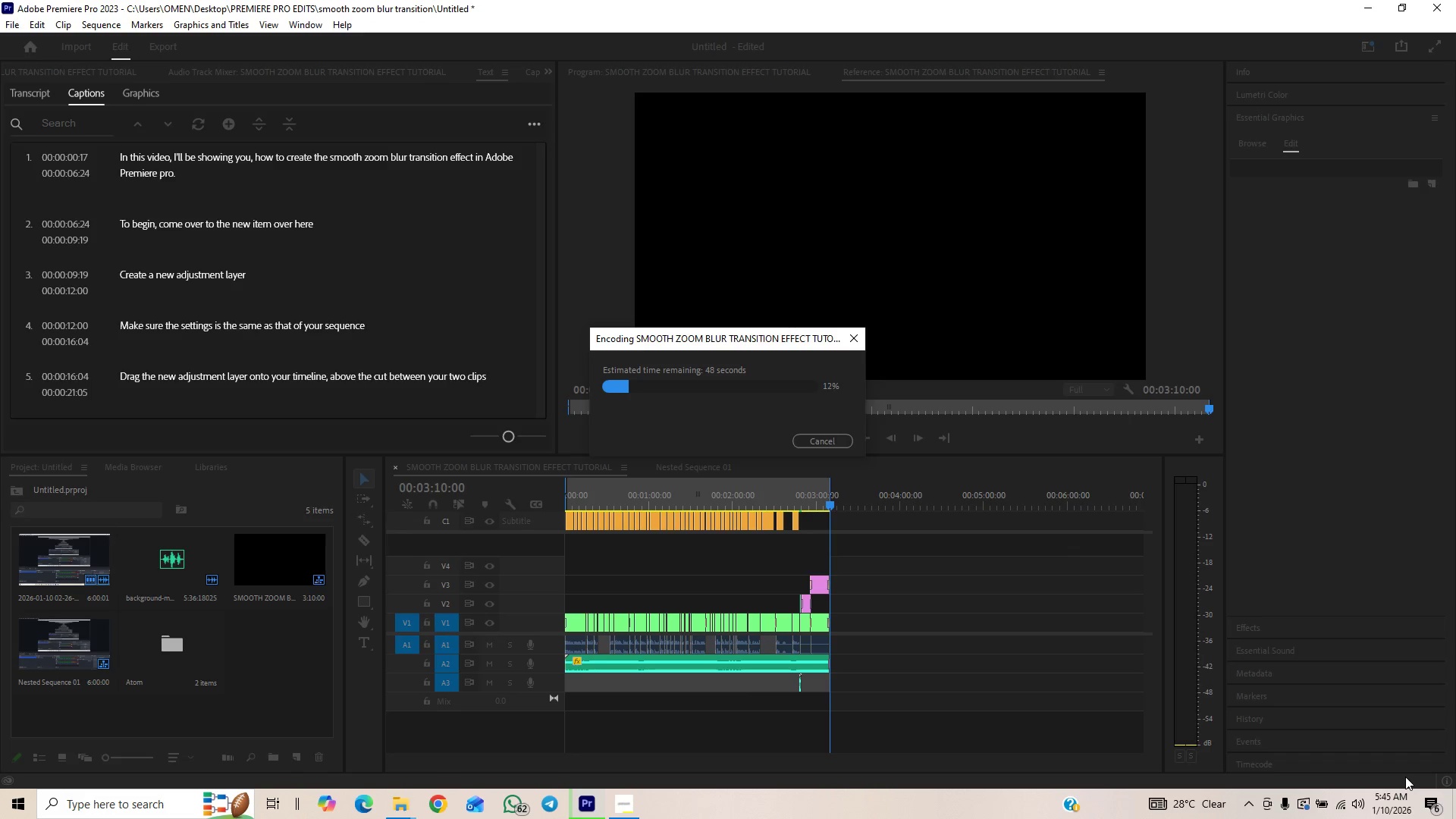 
wait(16.06)
 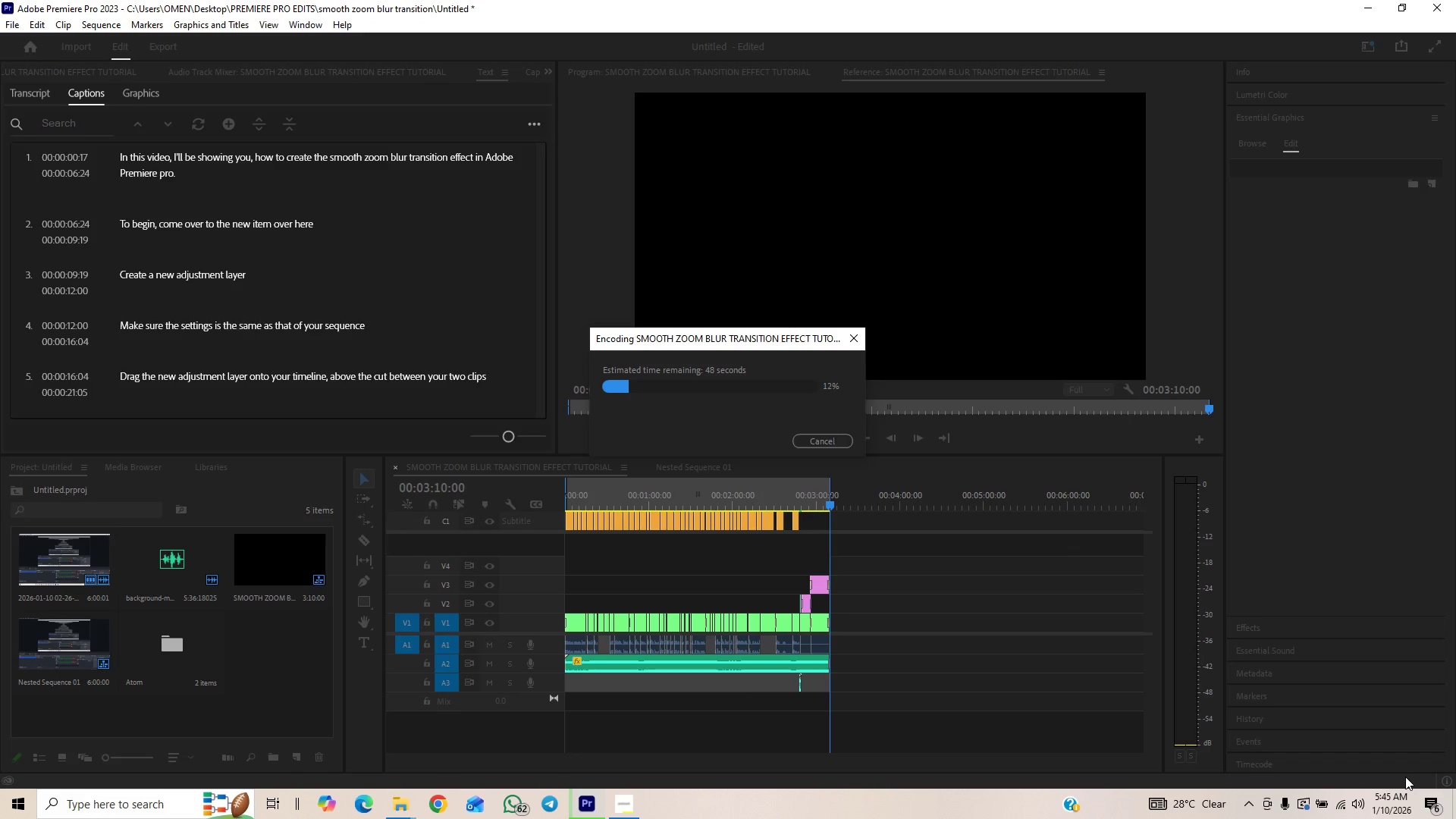 
left_click([620, 799])